 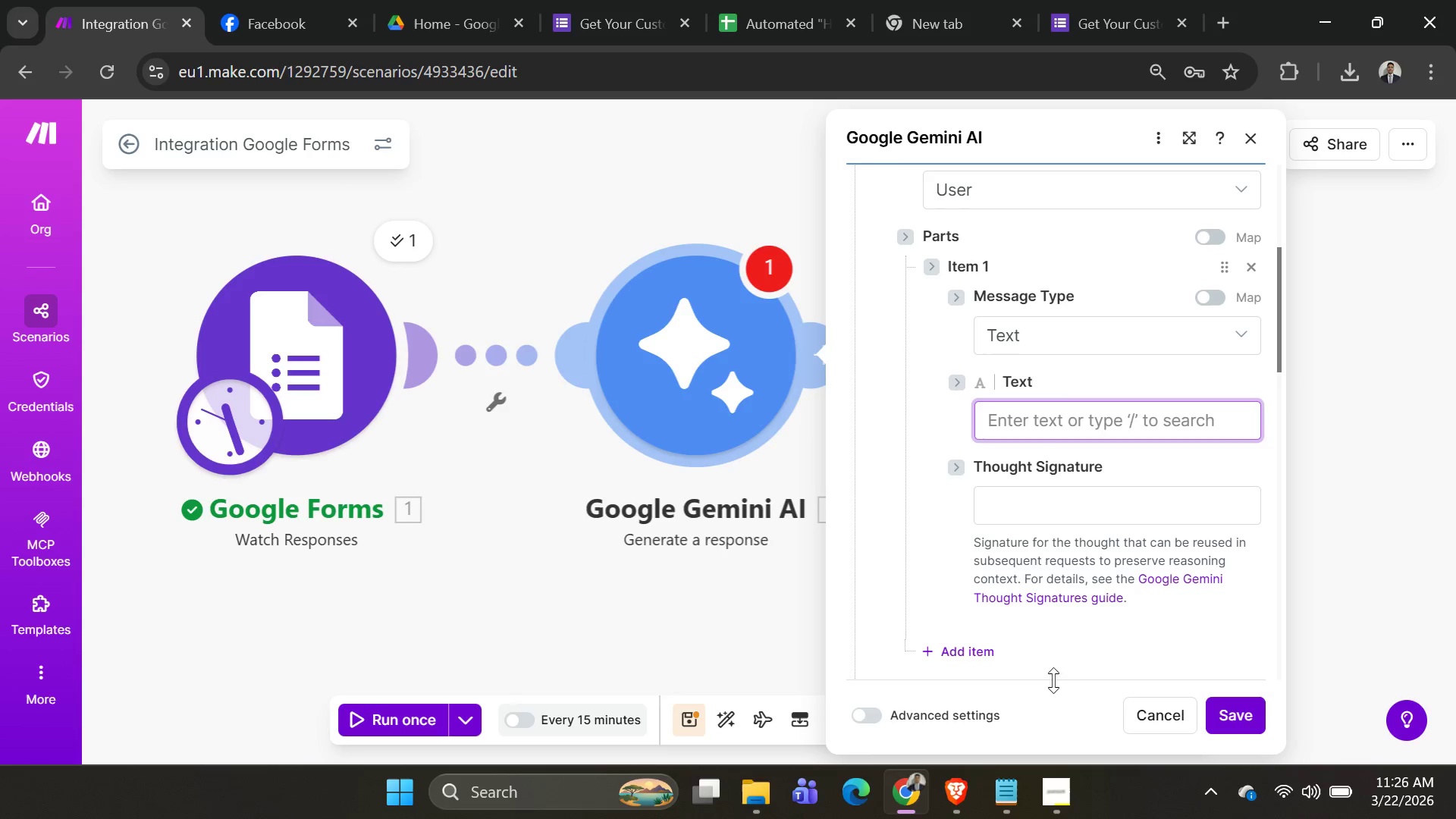 
left_click([267, 27])
 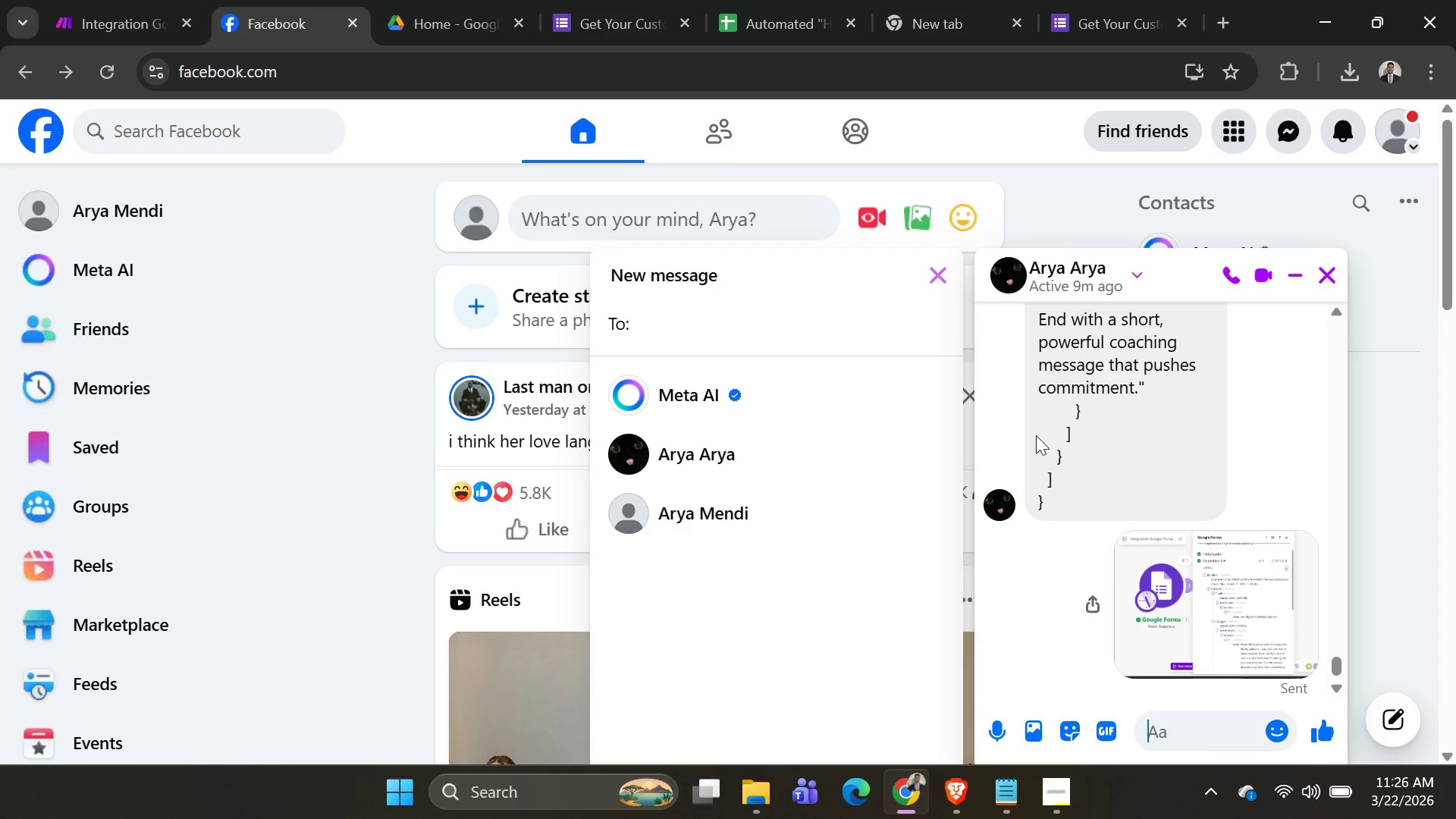 
scroll: coordinate [1146, 469], scroll_direction: up, amount: 10.0
 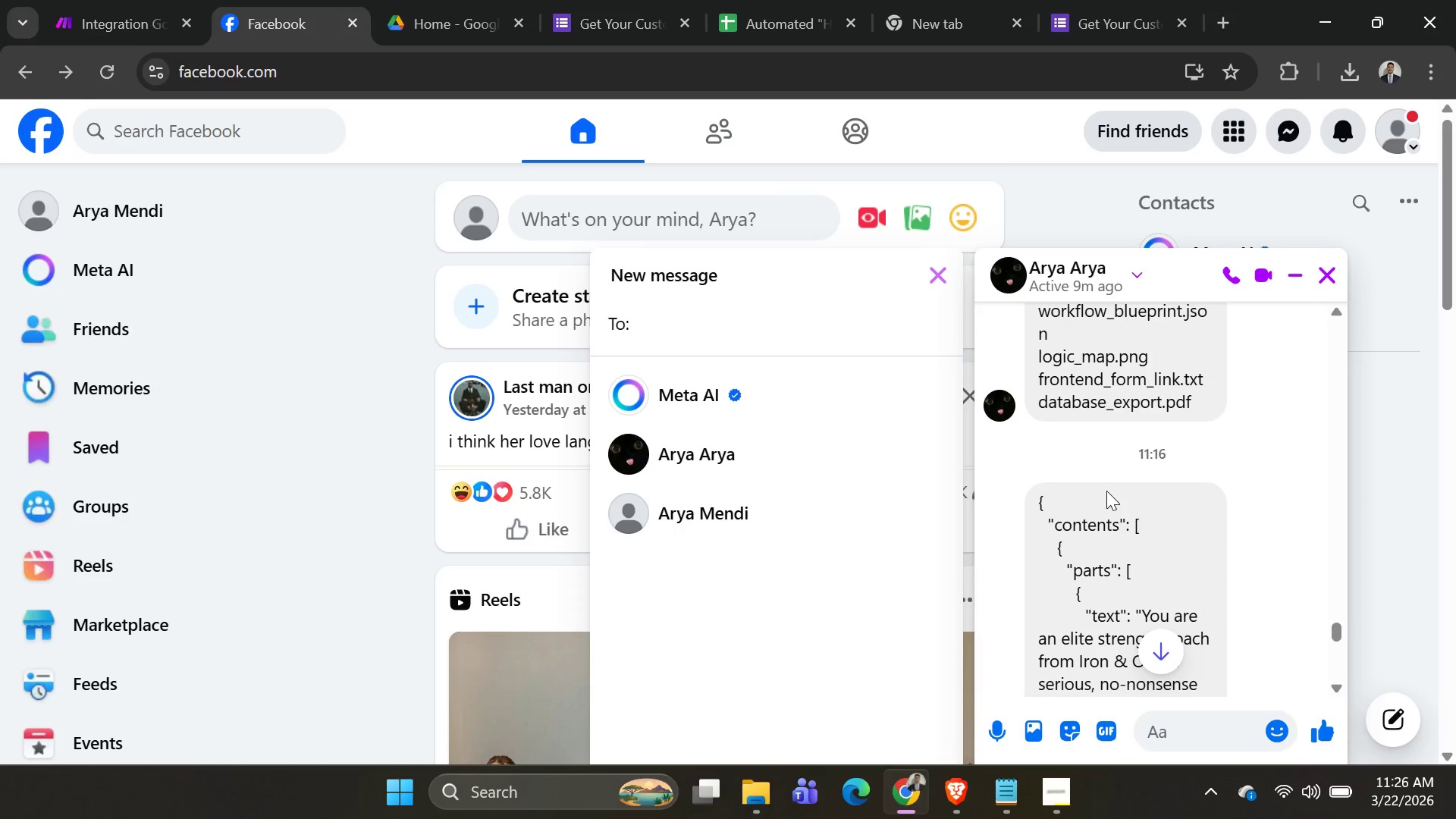 
scroll: coordinate [1109, 492], scroll_direction: down, amount: 4.0
 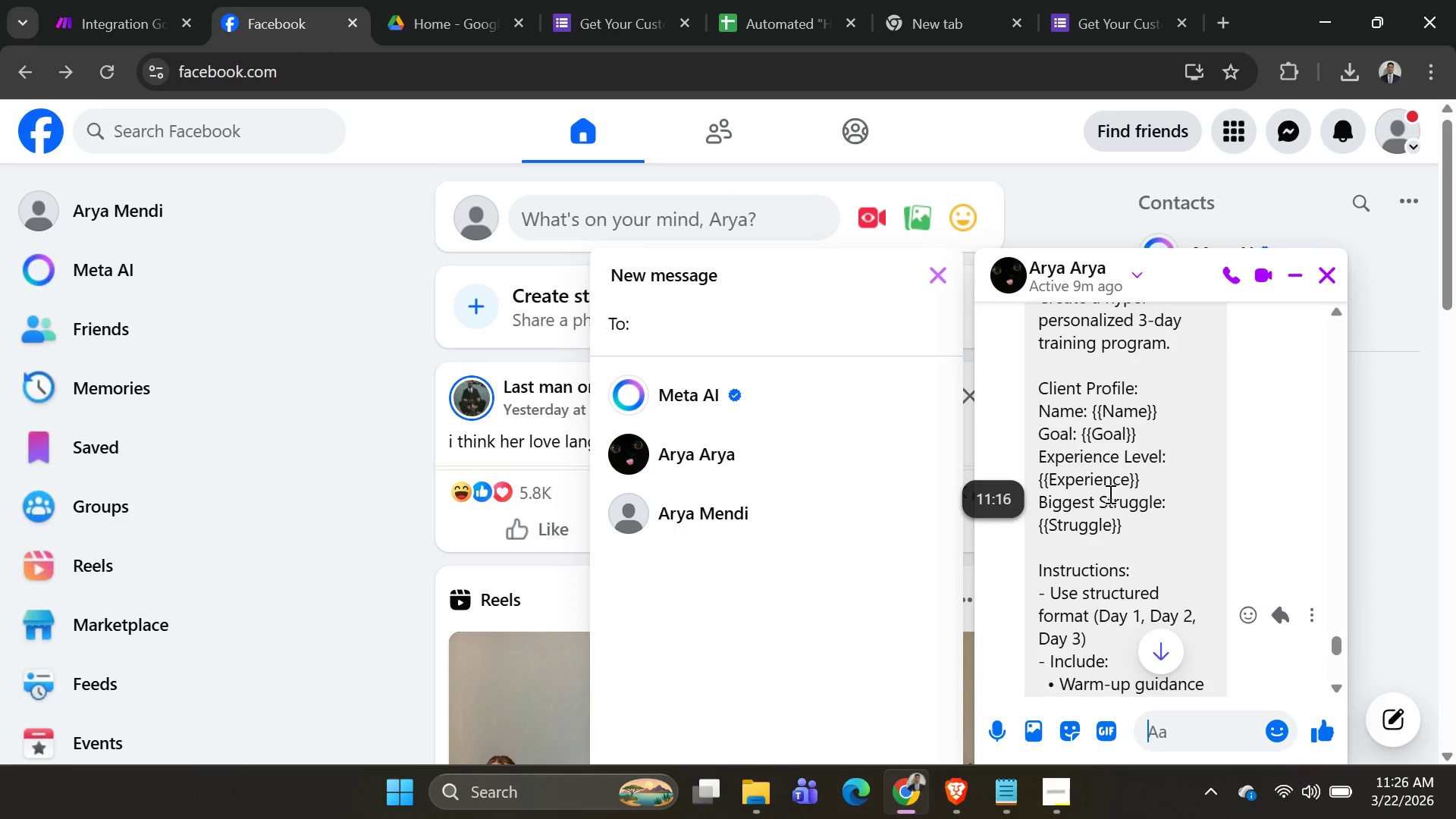 
scroll: coordinate [1104, 494], scroll_direction: up, amount: 4.0
 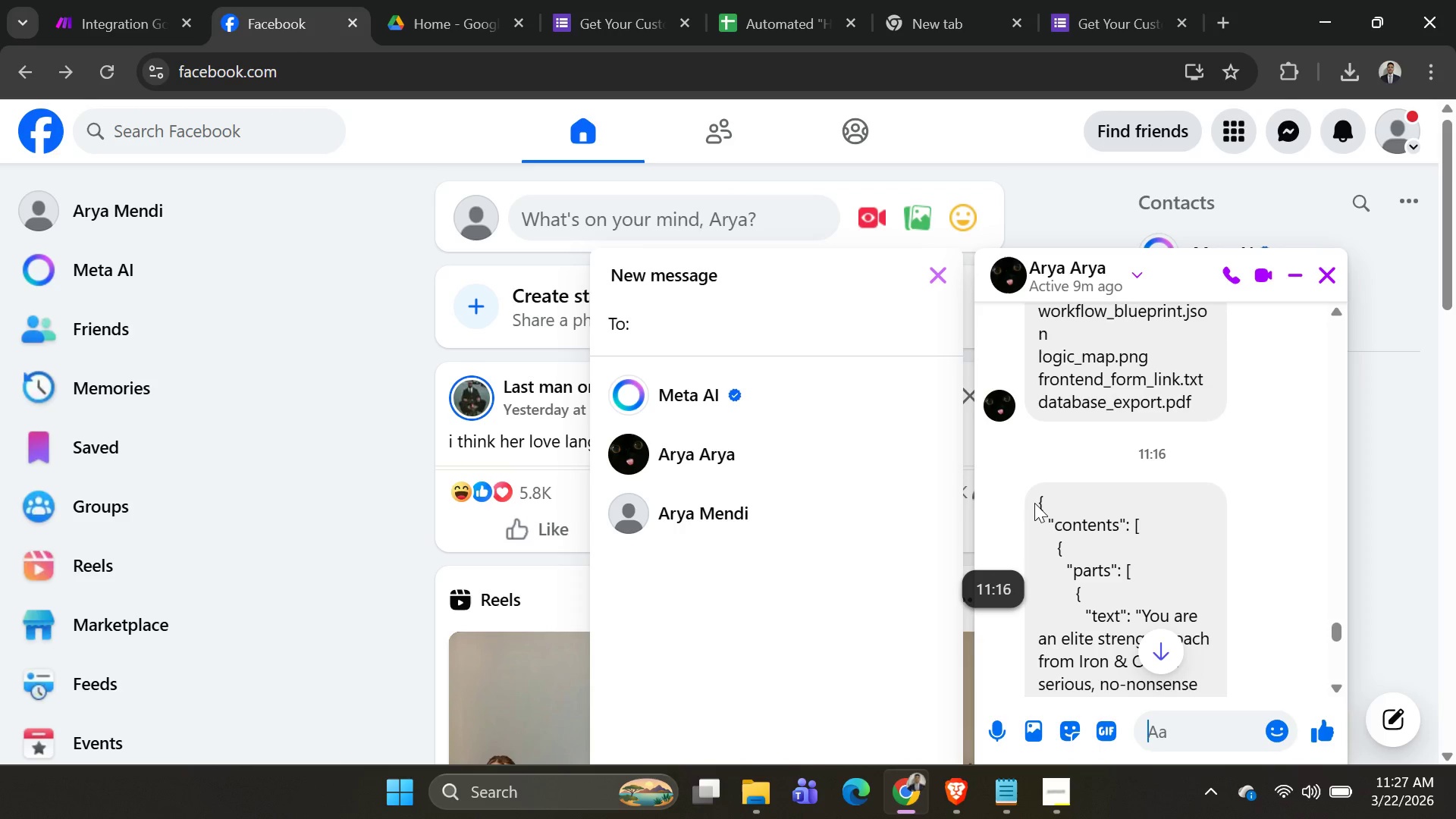 
left_click_drag(start_coordinate=[1034, 503], to_coordinate=[1071, 553])
 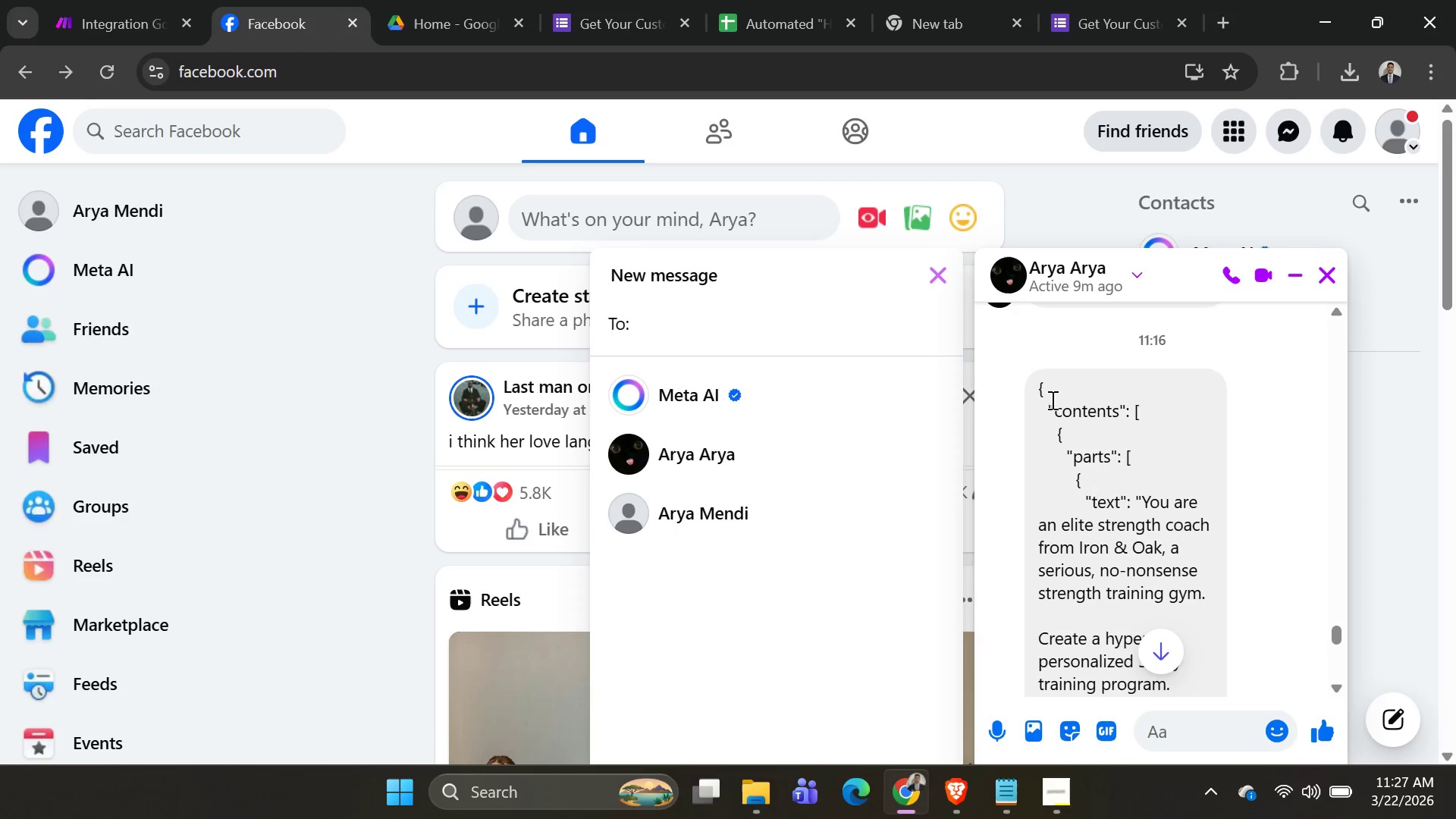 
scroll: coordinate [1034, 503], scroll_direction: down, amount: 2.0
 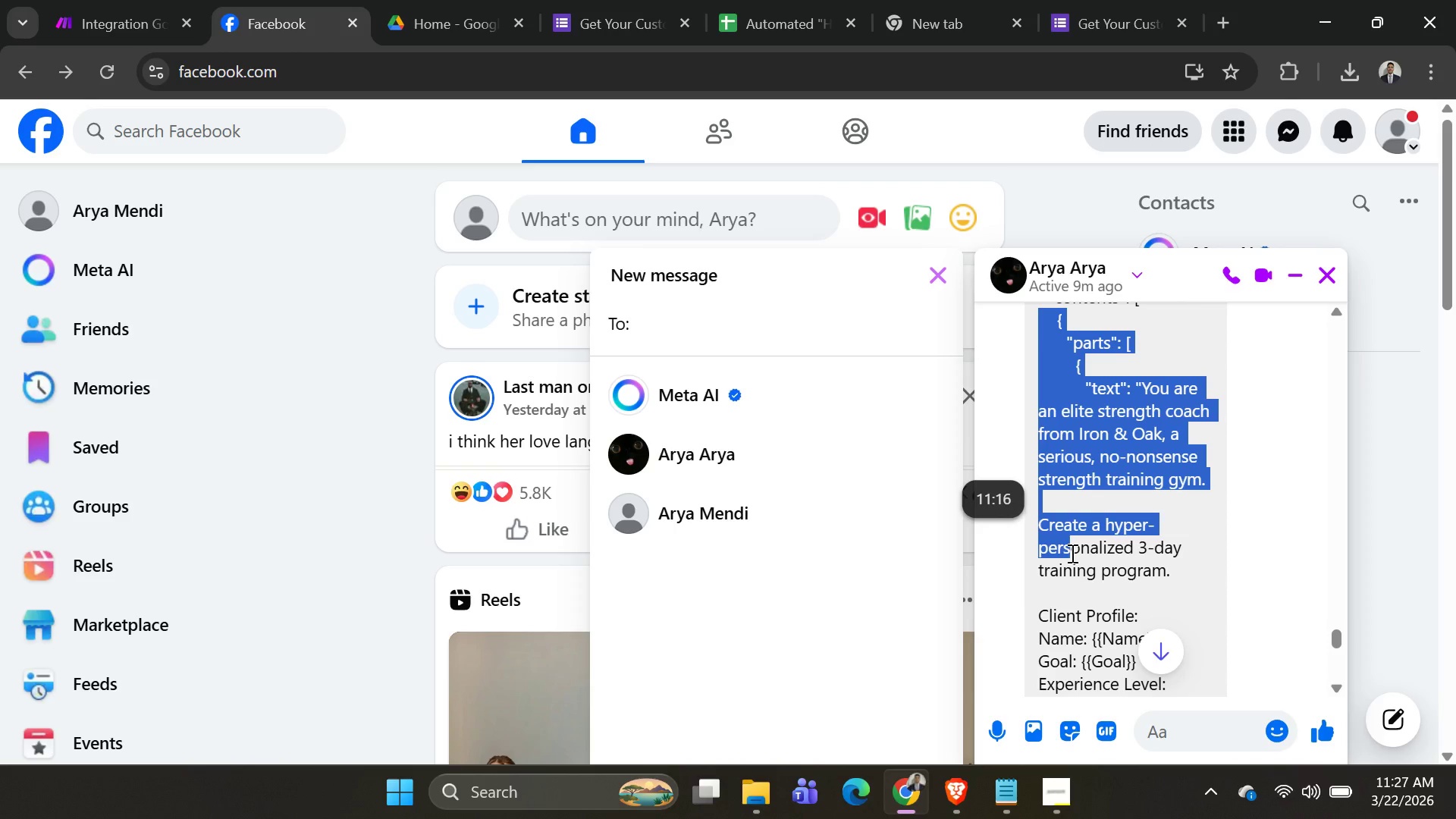 
scroll: coordinate [1071, 553], scroll_direction: up, amount: 1.0
 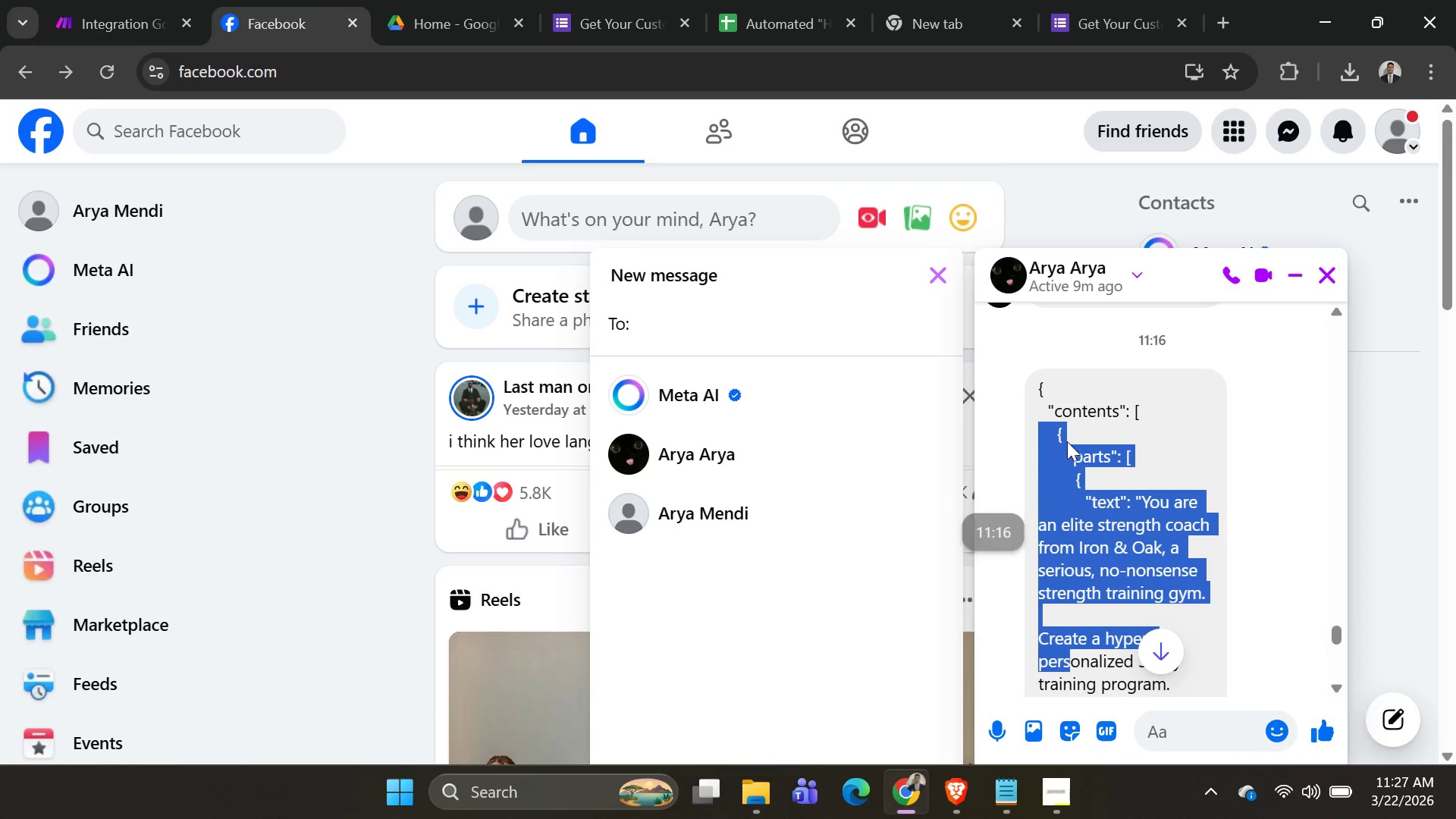 
left_click([1063, 422])
 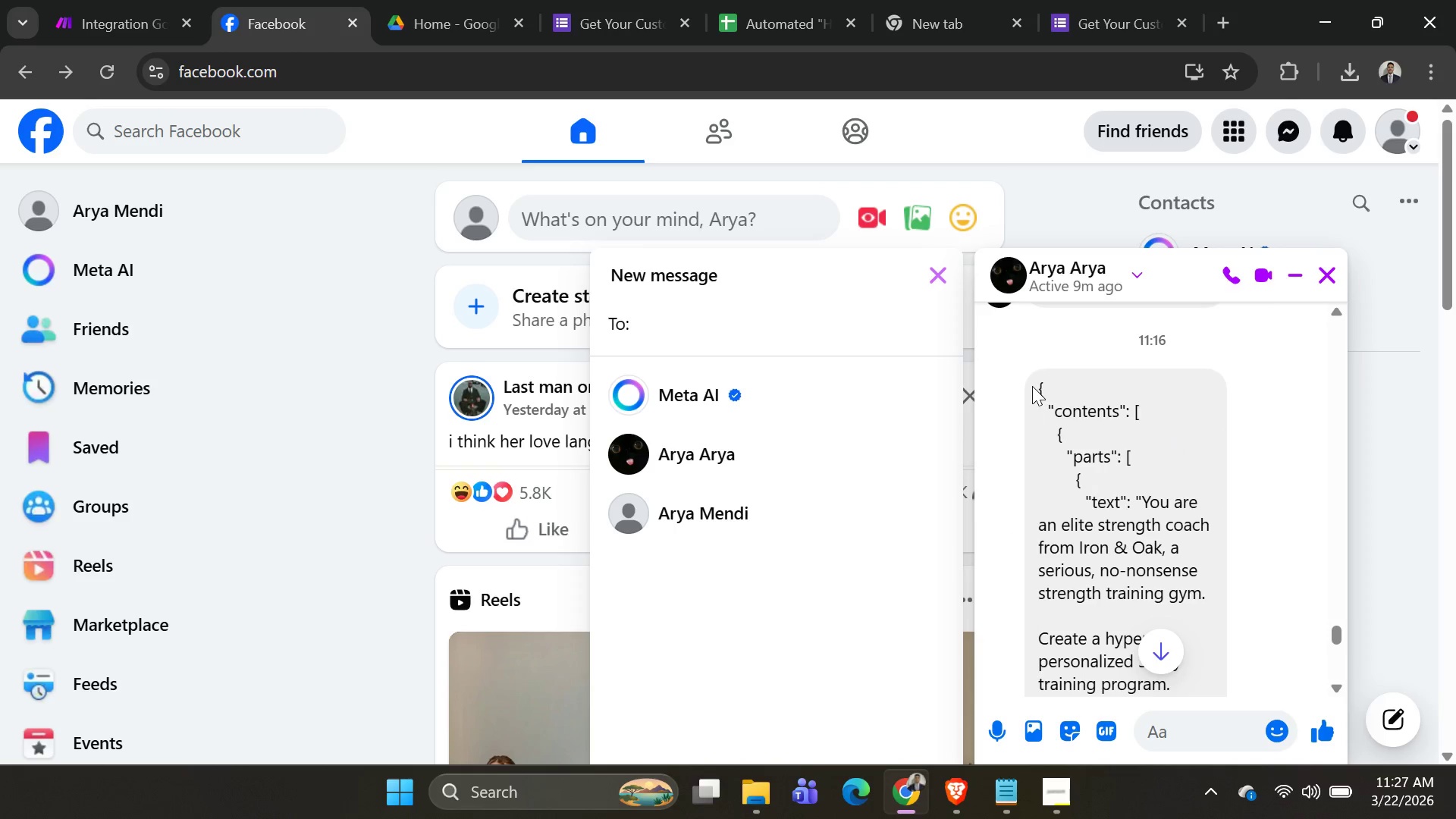 
left_click_drag(start_coordinate=[1031, 385], to_coordinate=[1119, 496])
 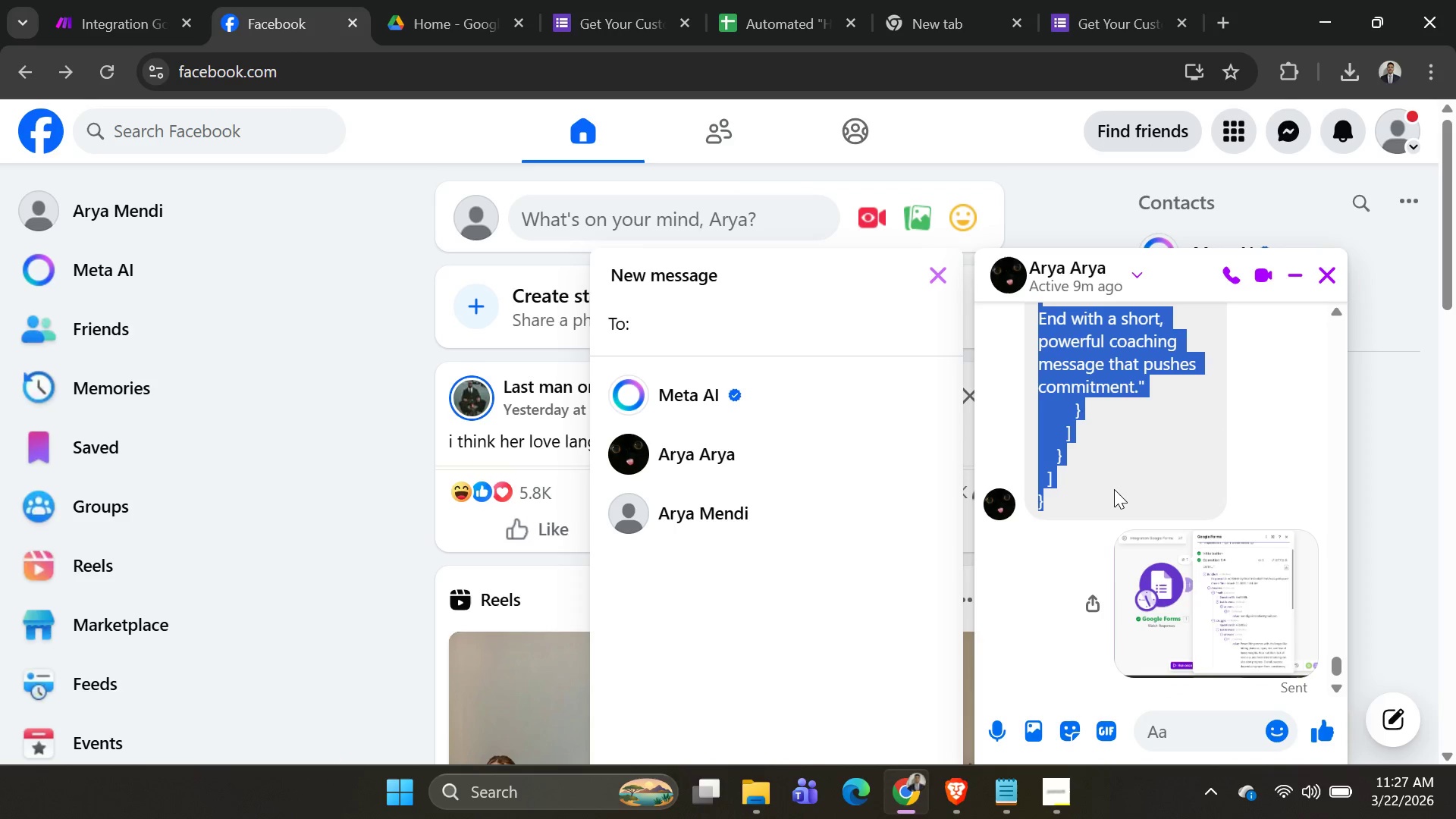 
scroll: coordinate [1119, 561], scroll_direction: down, amount: 9.0
 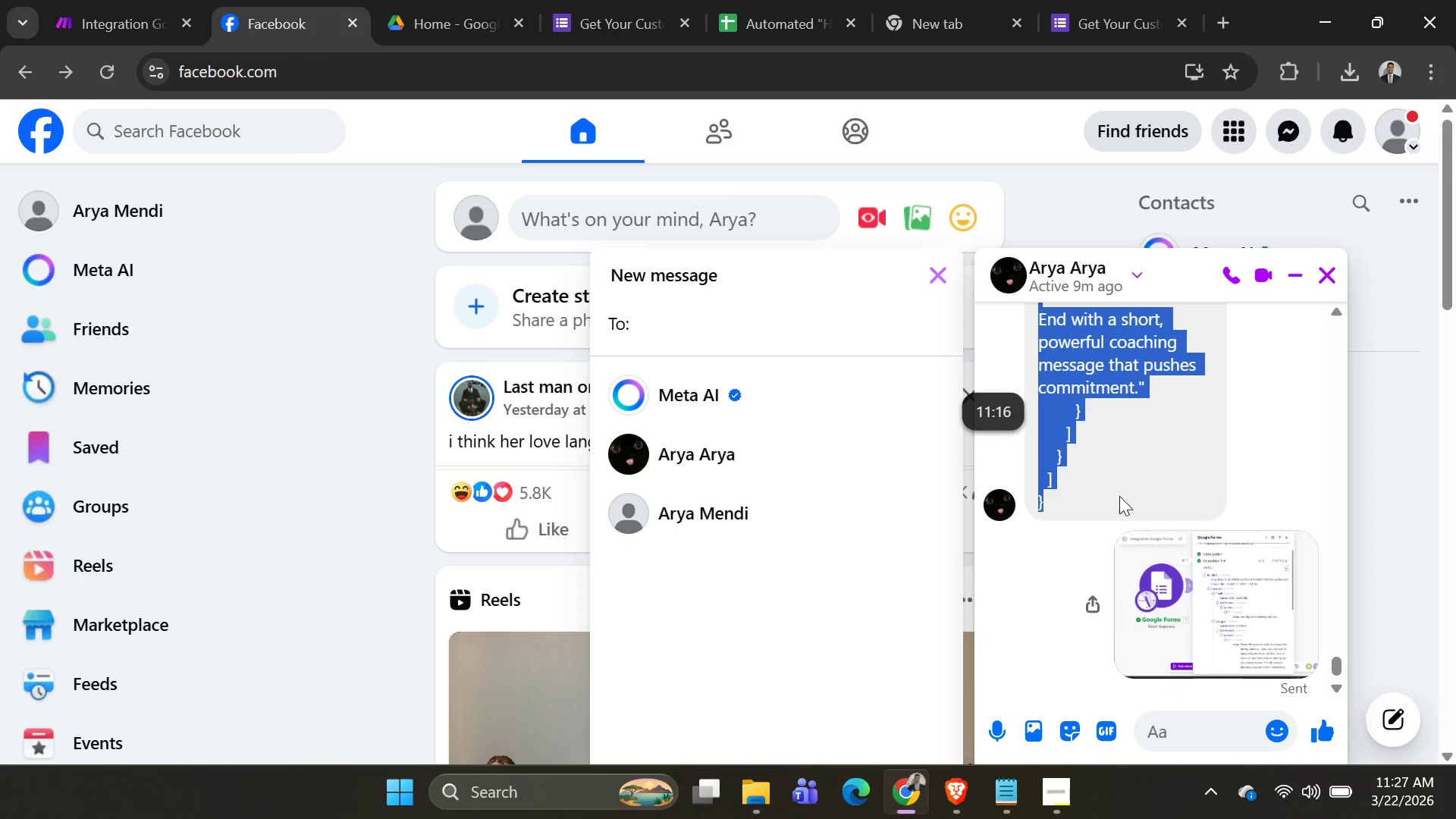 
key(Control+C)
 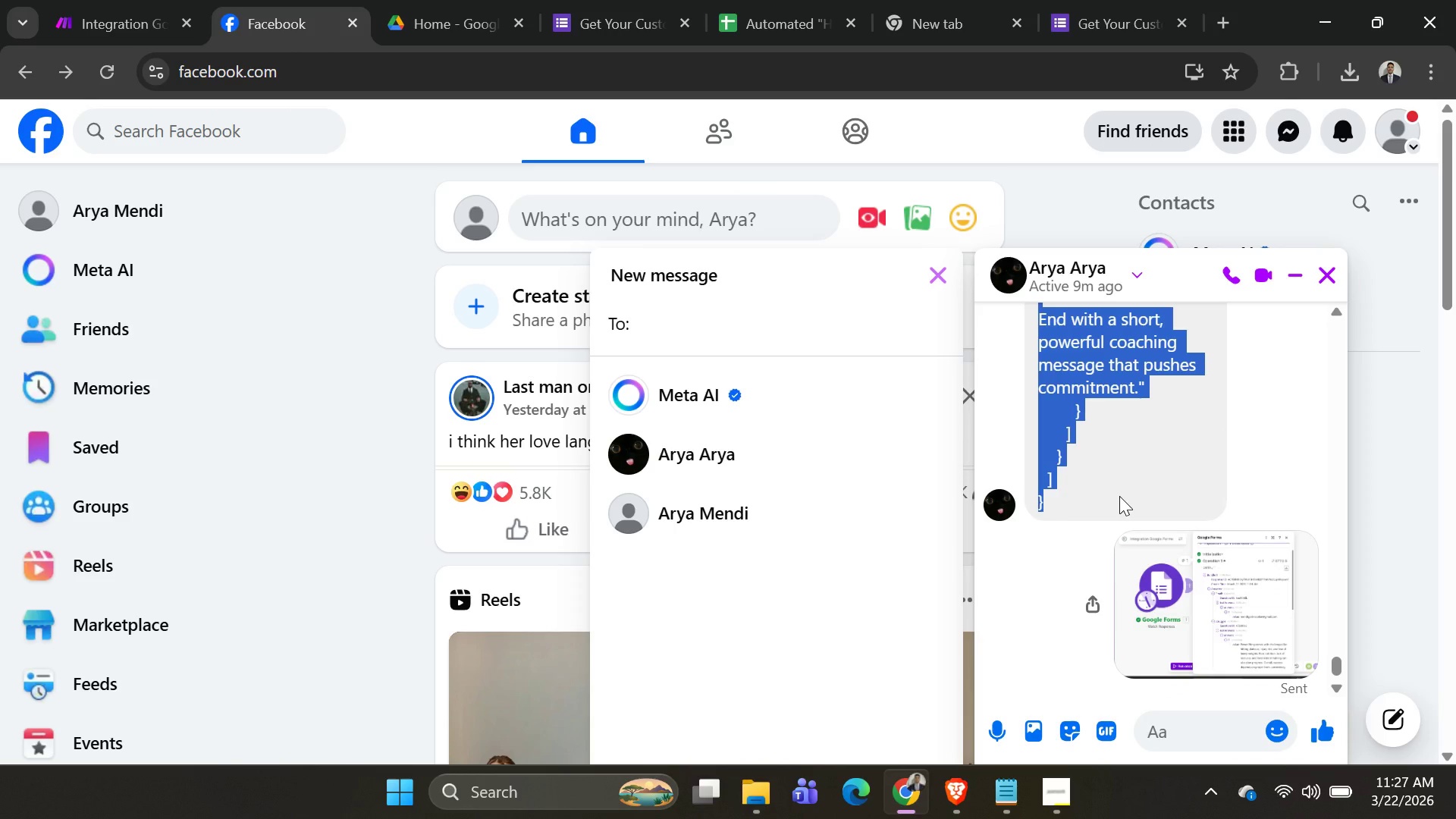 
key(Control+C)
 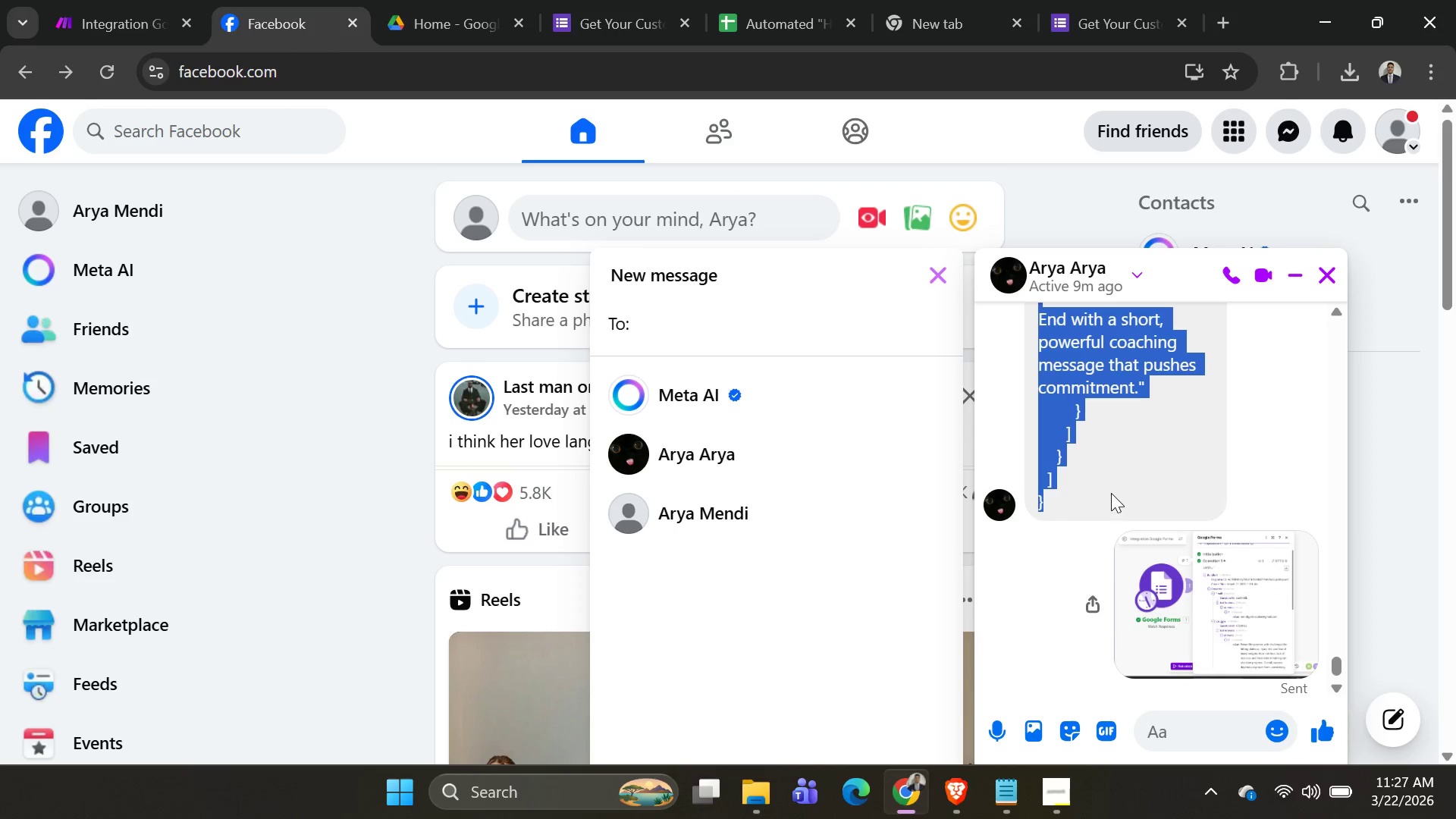 
key(Alt+AltLeft)
 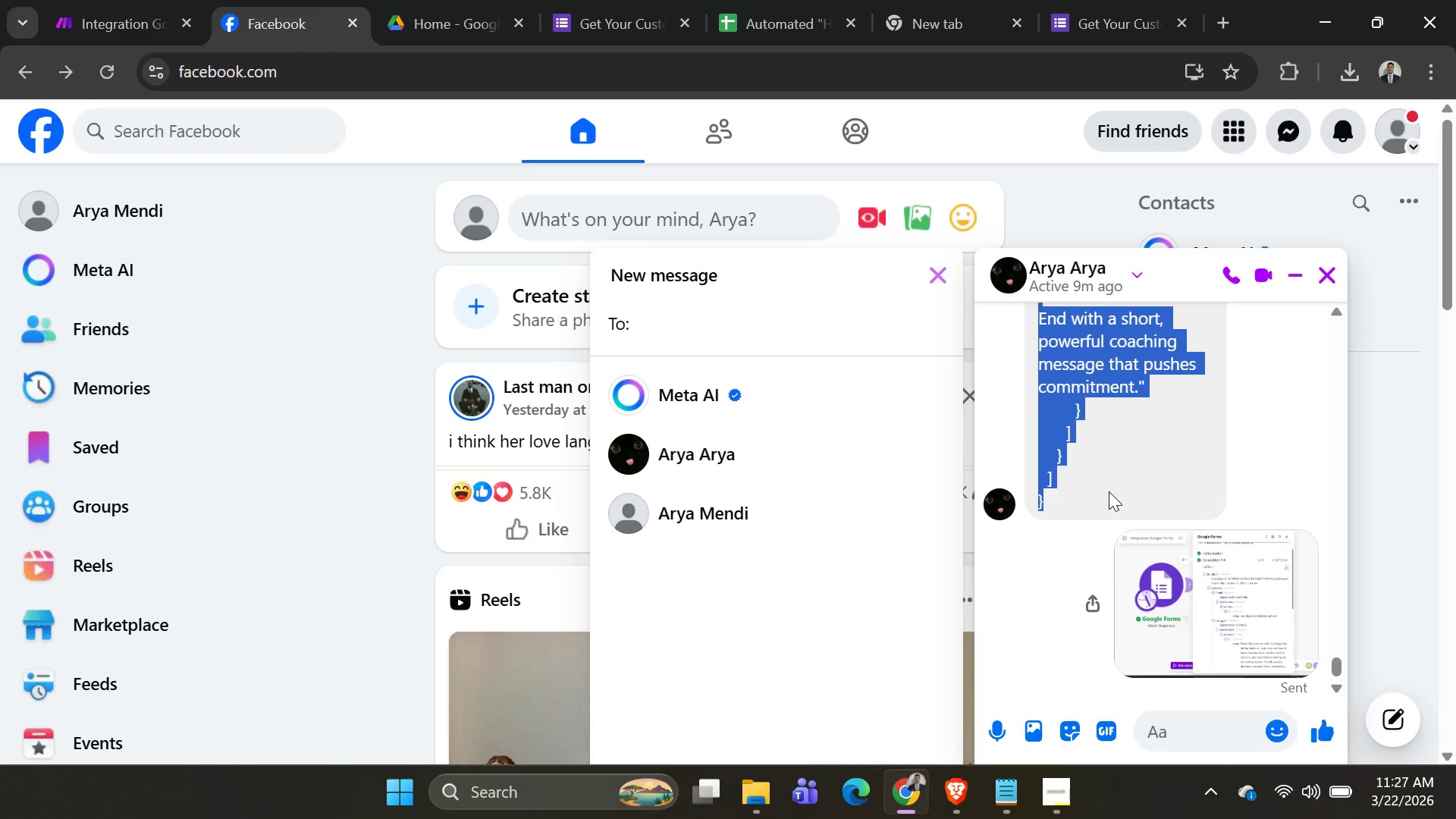 
key(Alt+Tab)
 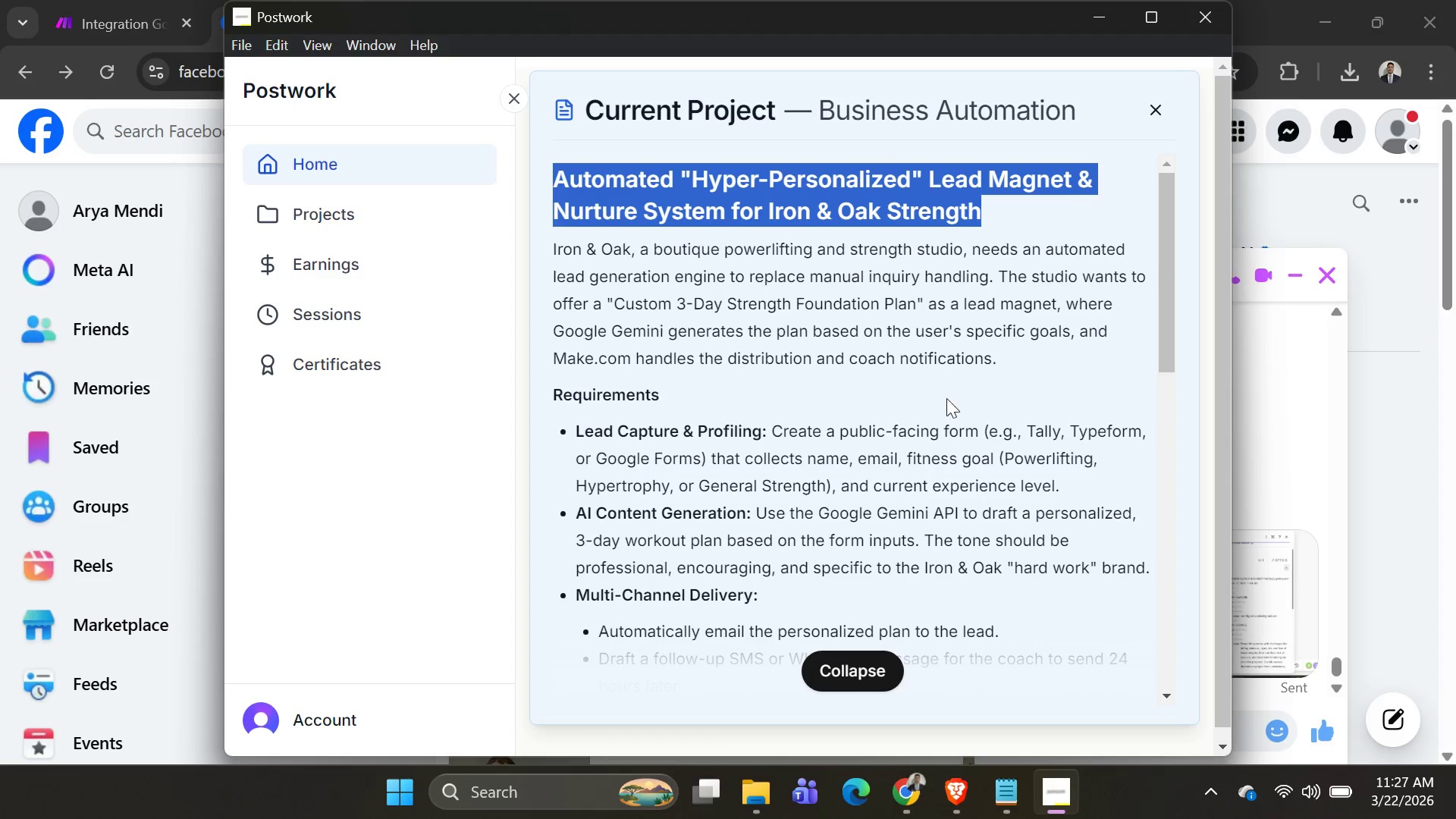 
scroll: coordinate [1114, 489], scroll_direction: down, amount: 4.0
 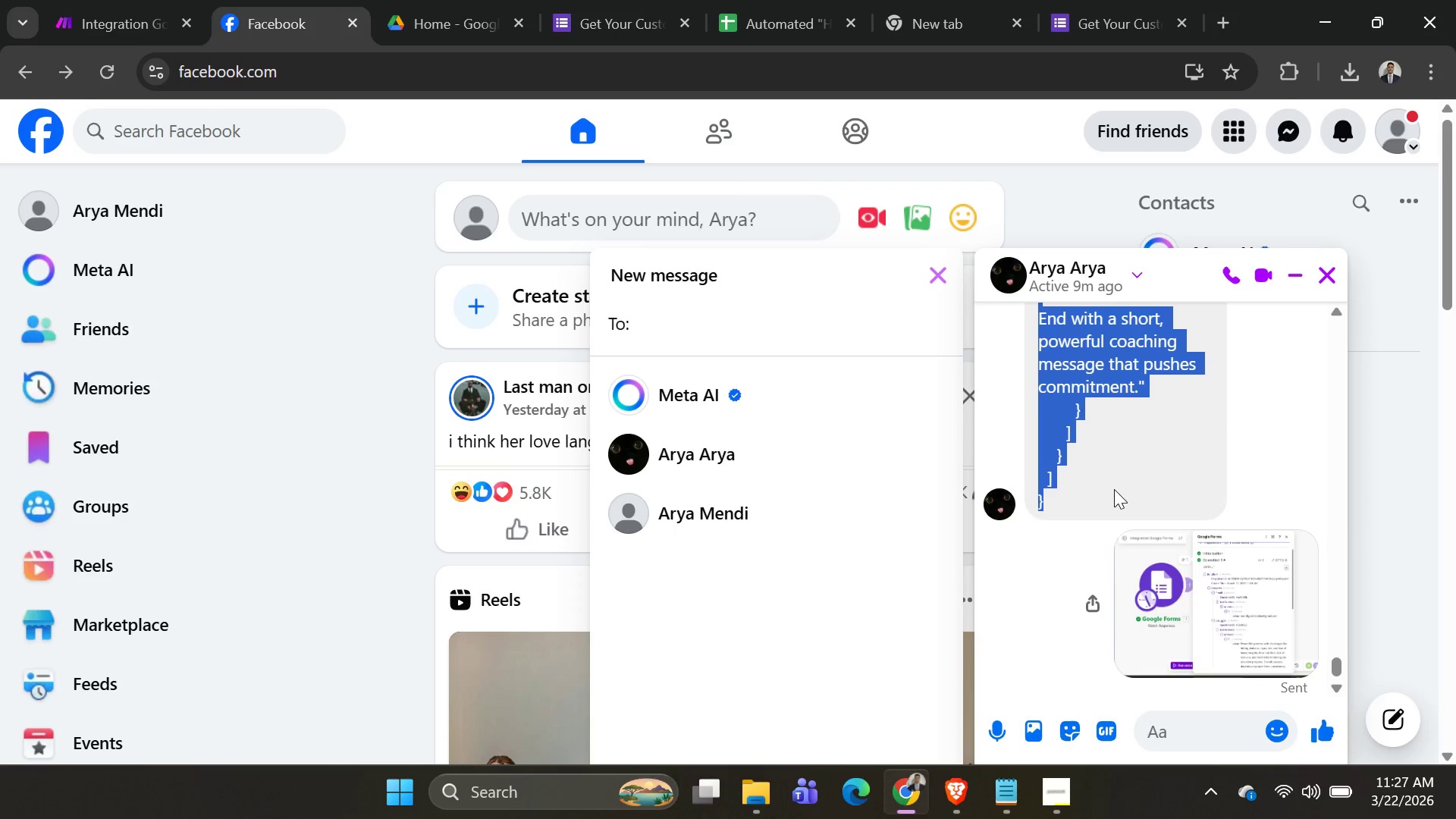 
key(Alt+AltLeft)
 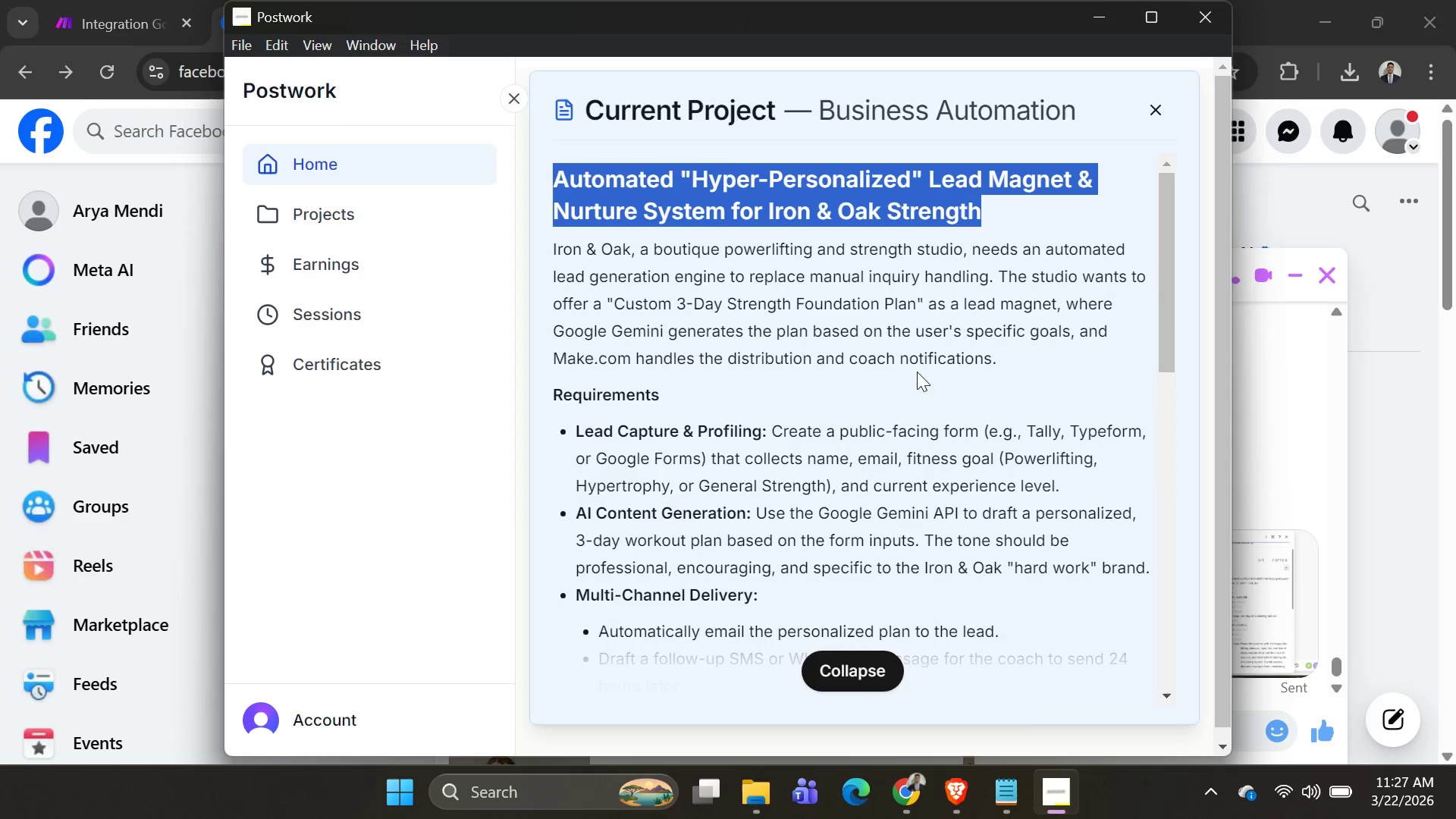 
key(Alt+Tab)
 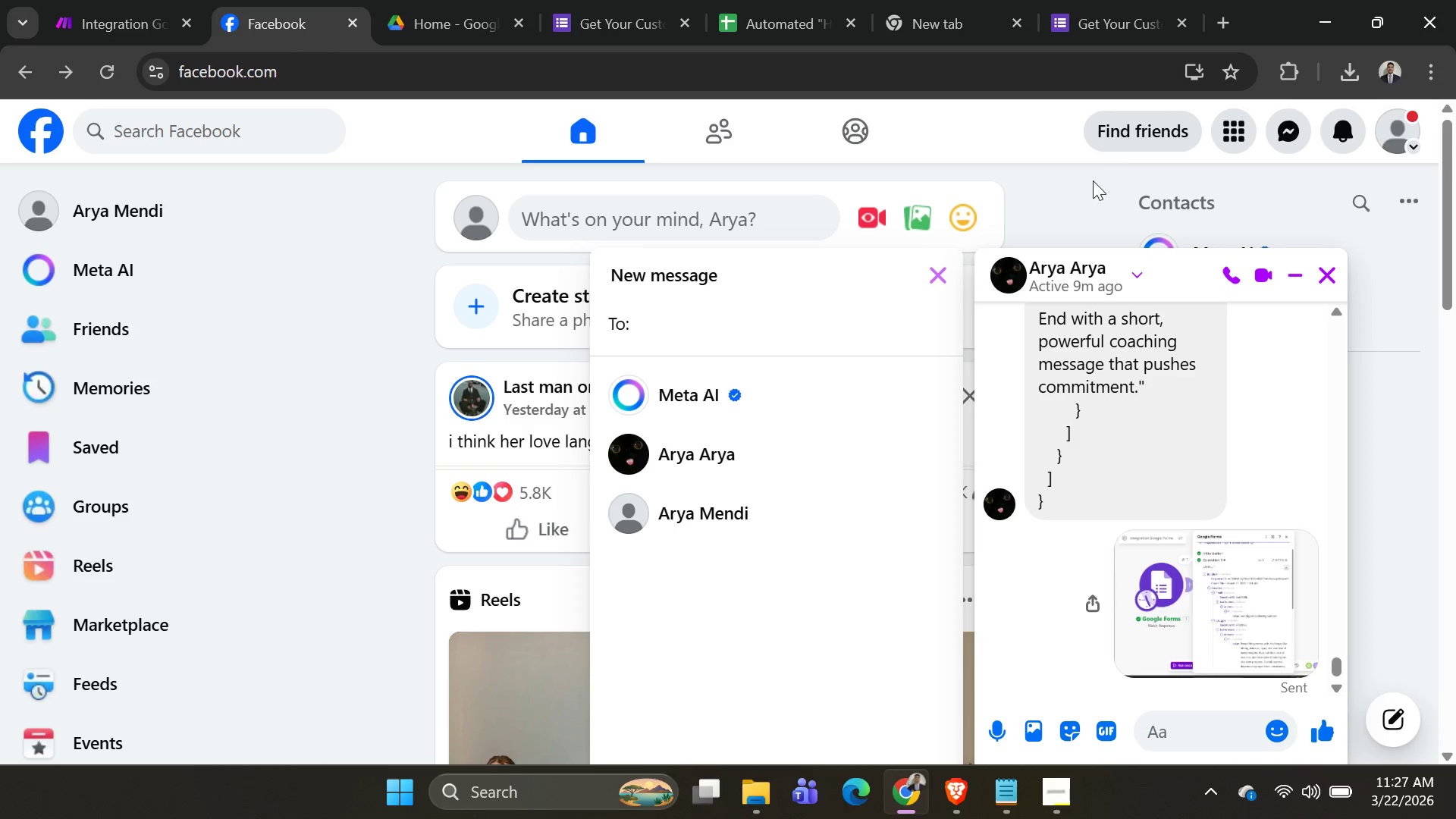 
left_click([1064, 194])
 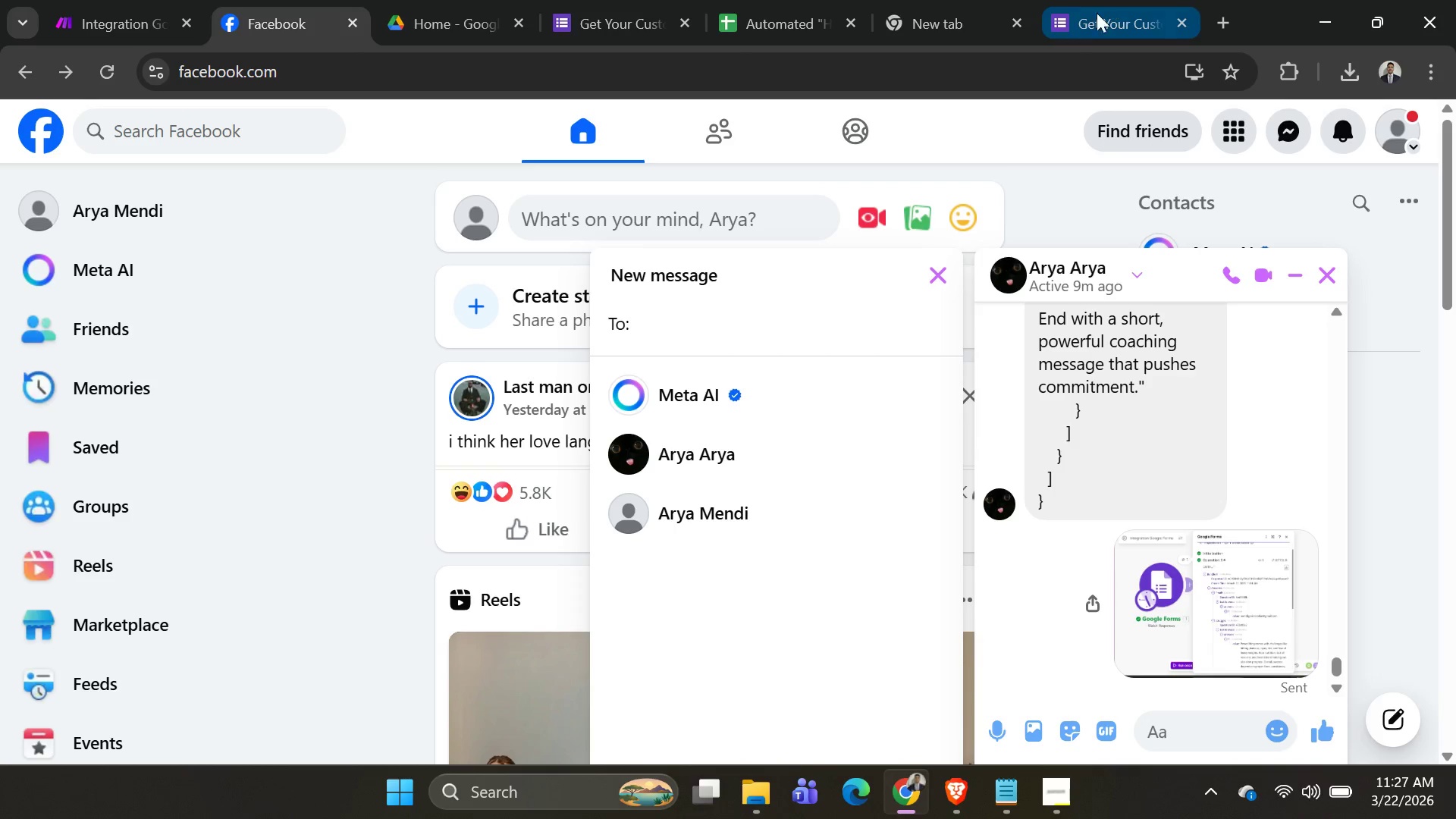 
left_click([1091, 22])
 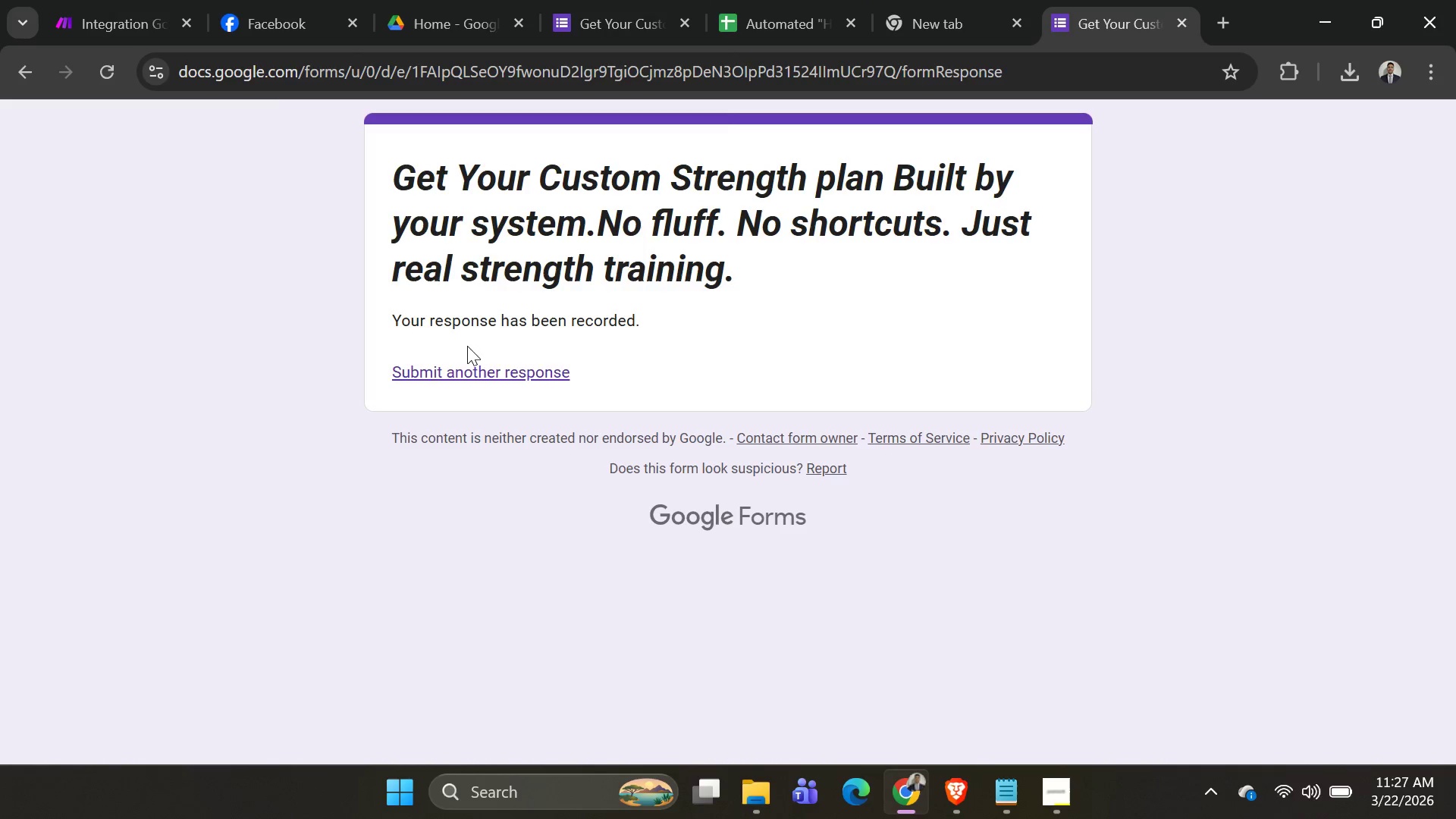 
left_click([96, 10])
 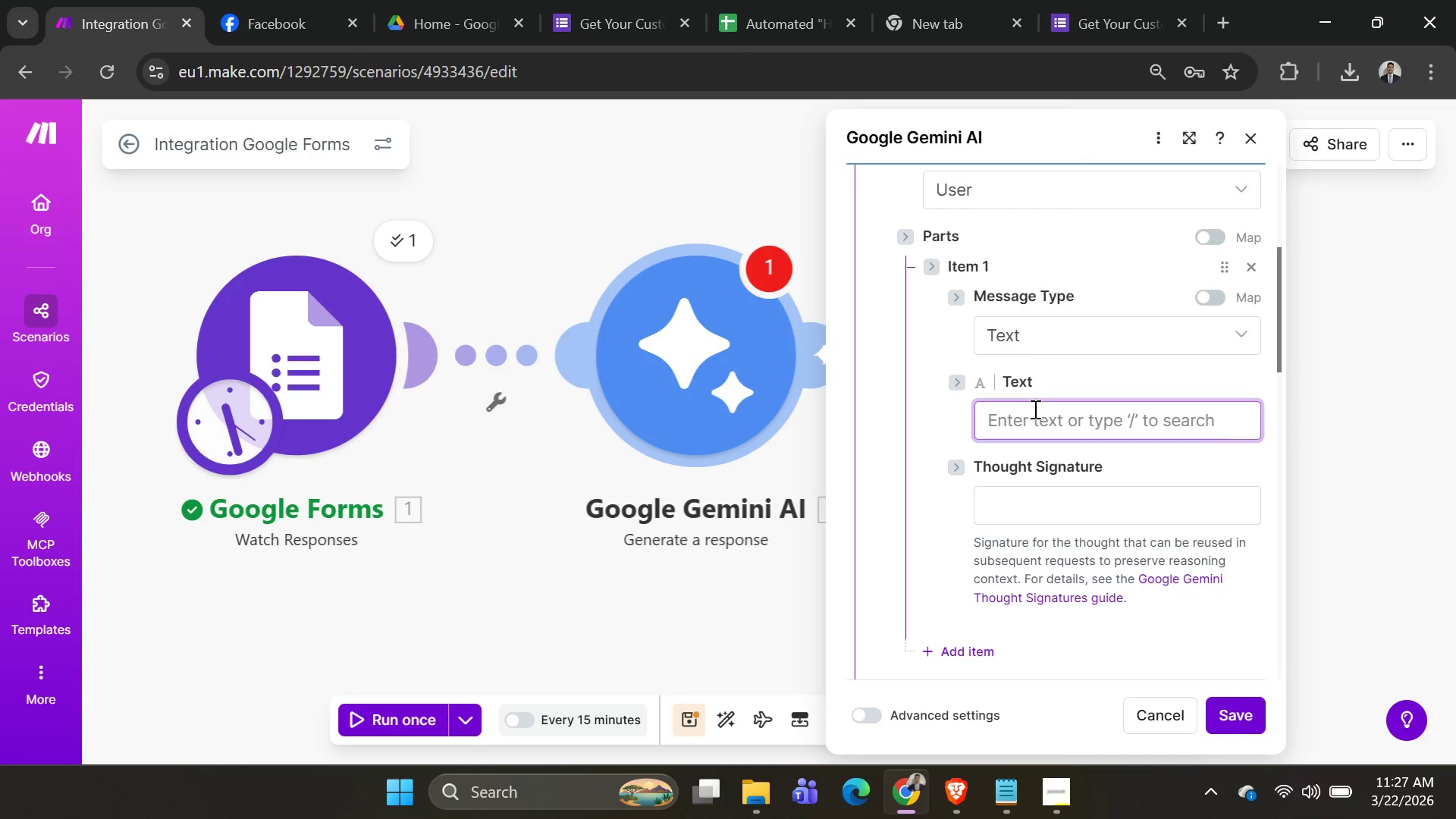 
key(Control+V)
 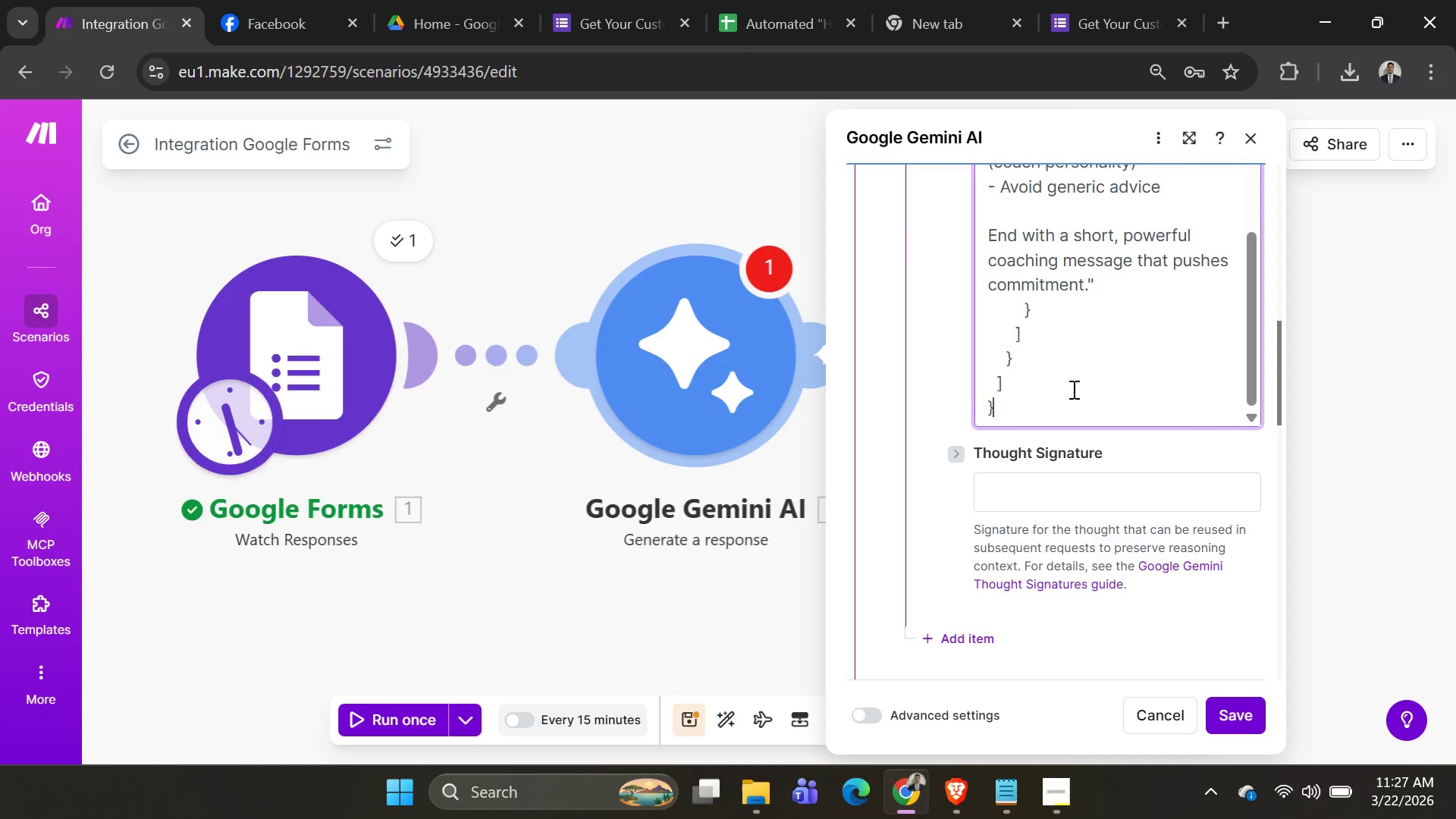 
scroll: coordinate [1048, 372], scroll_direction: up, amount: 5.0
 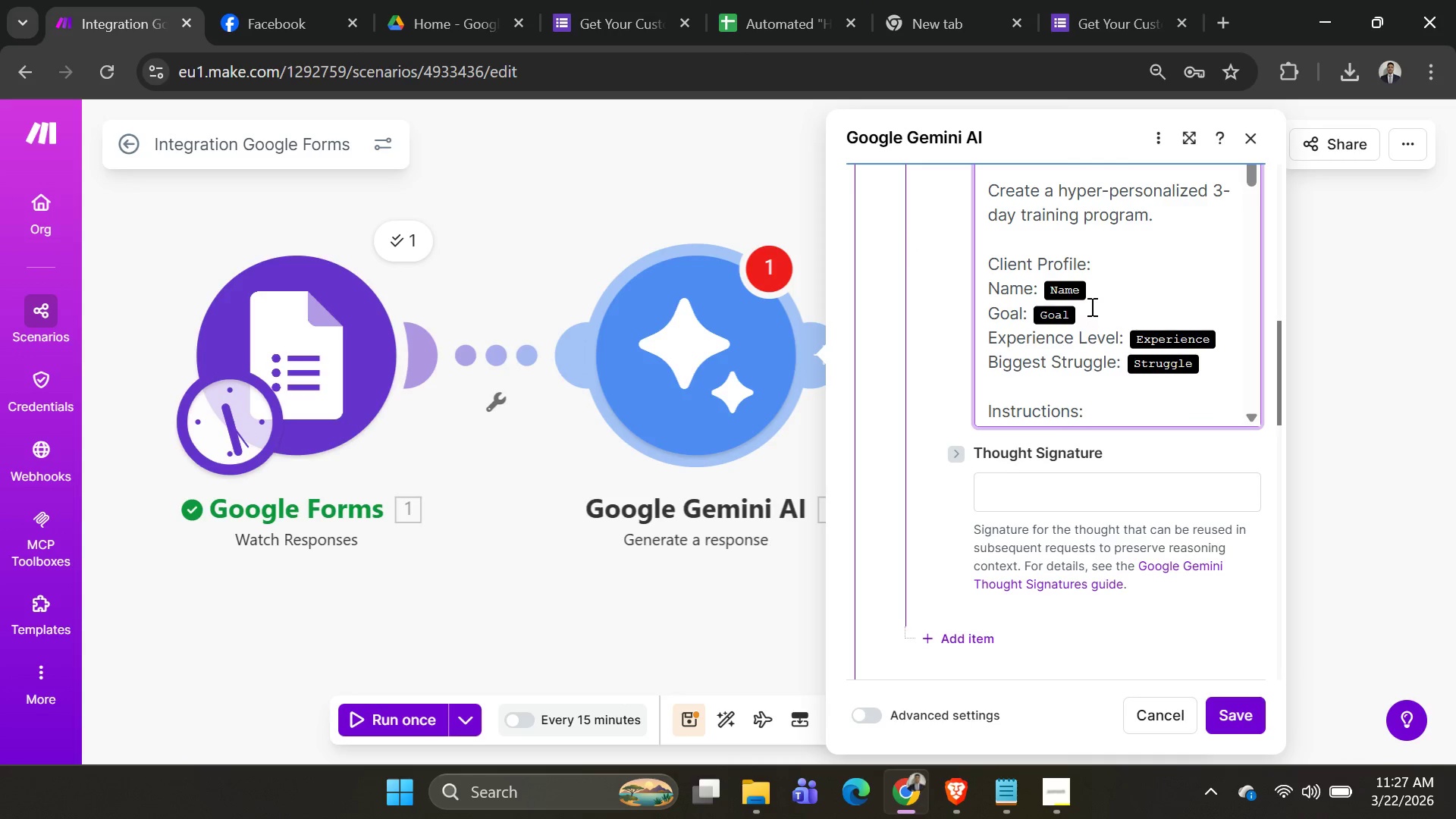 
left_click([1096, 293])
 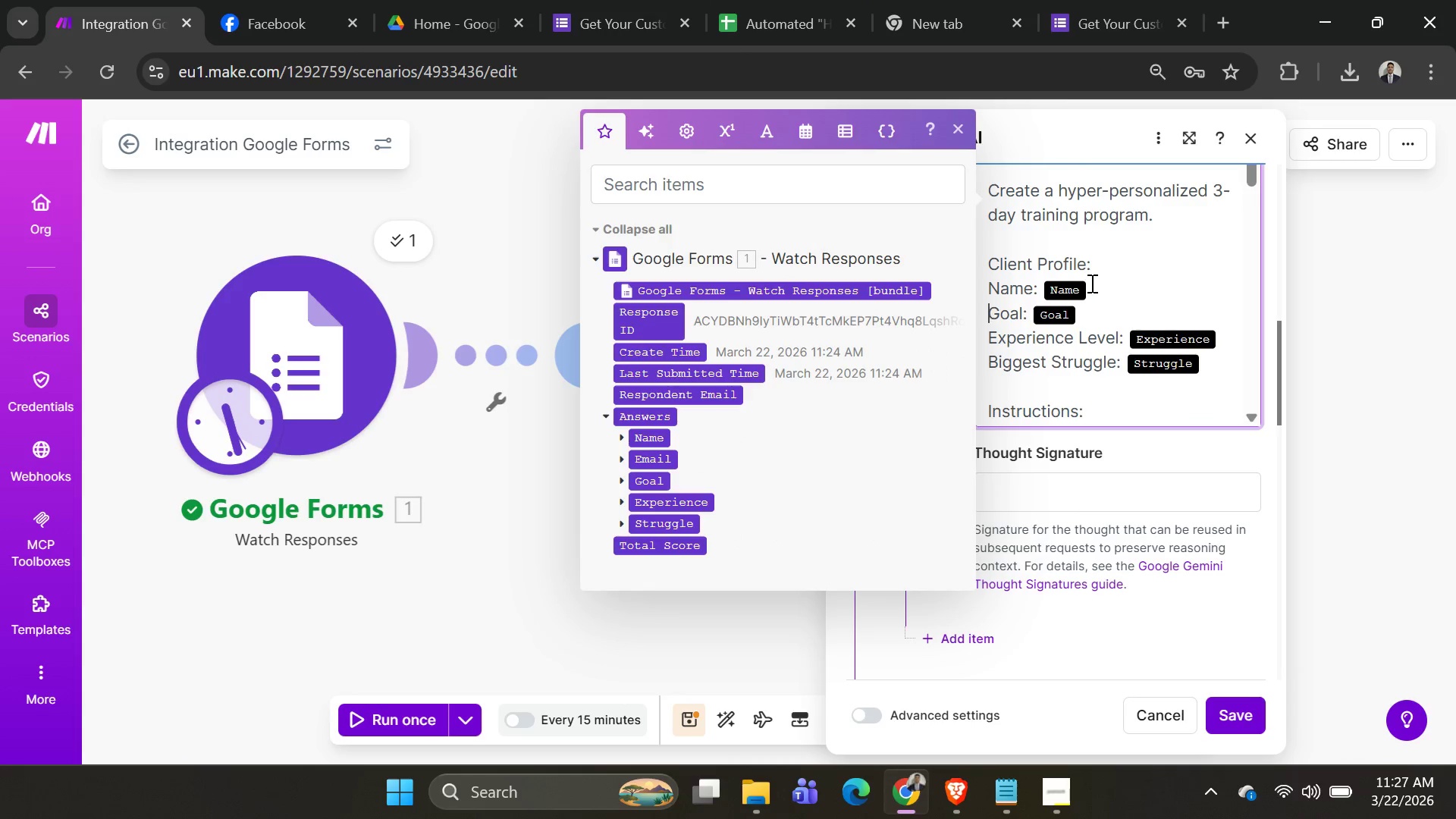 
left_click([1090, 282])
 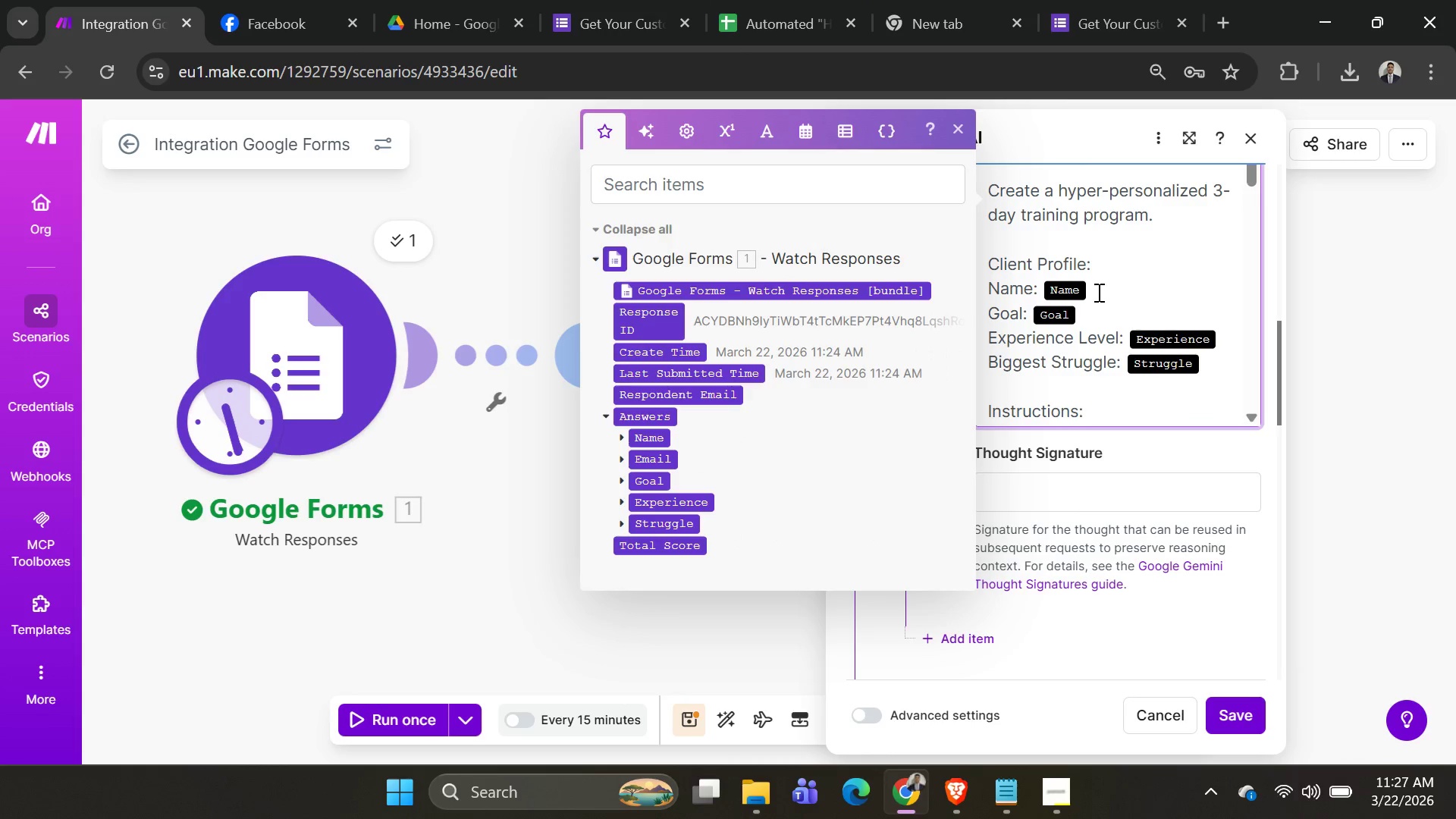 
left_click([1095, 290])
 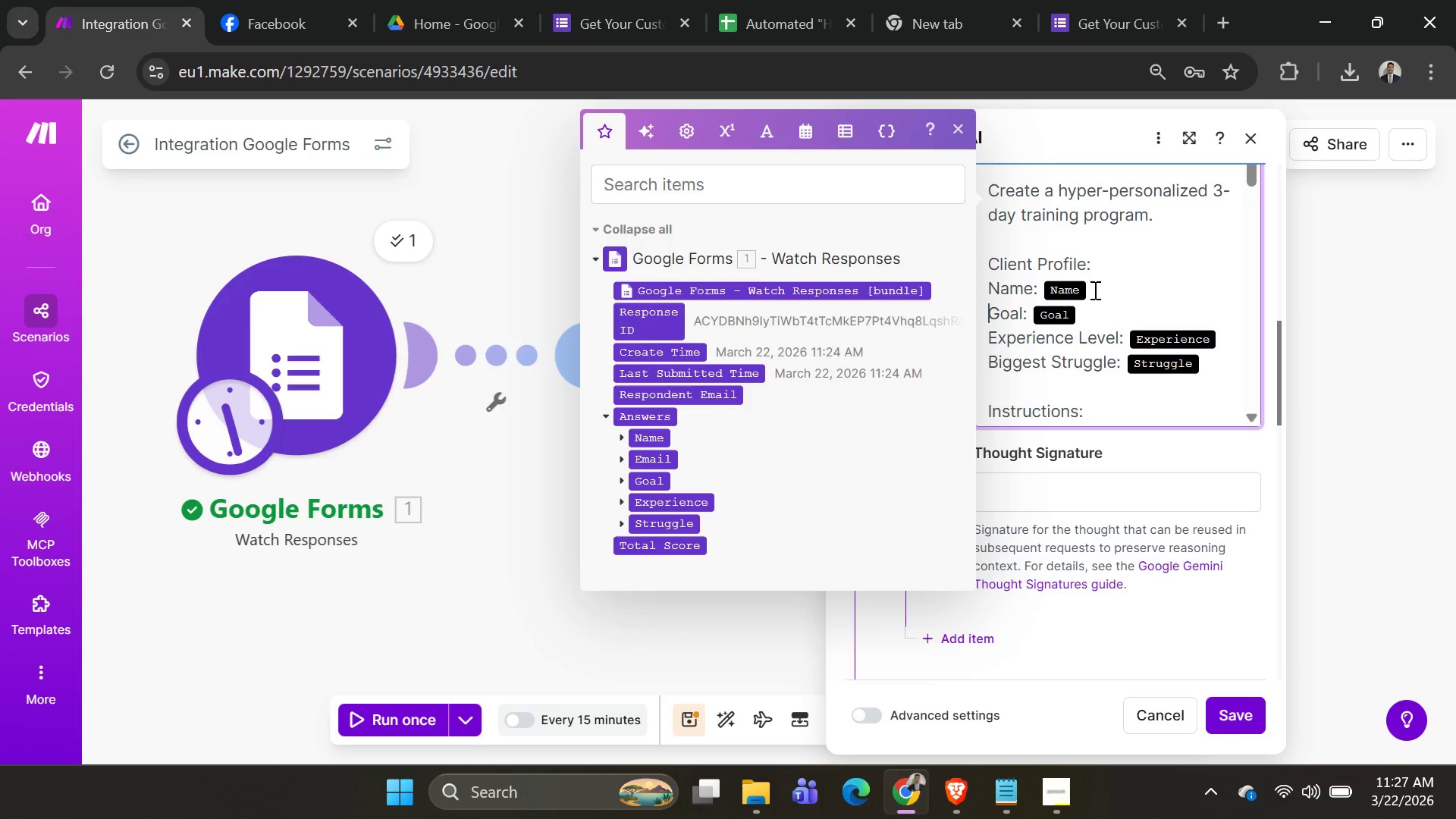 
left_click([1094, 290])
 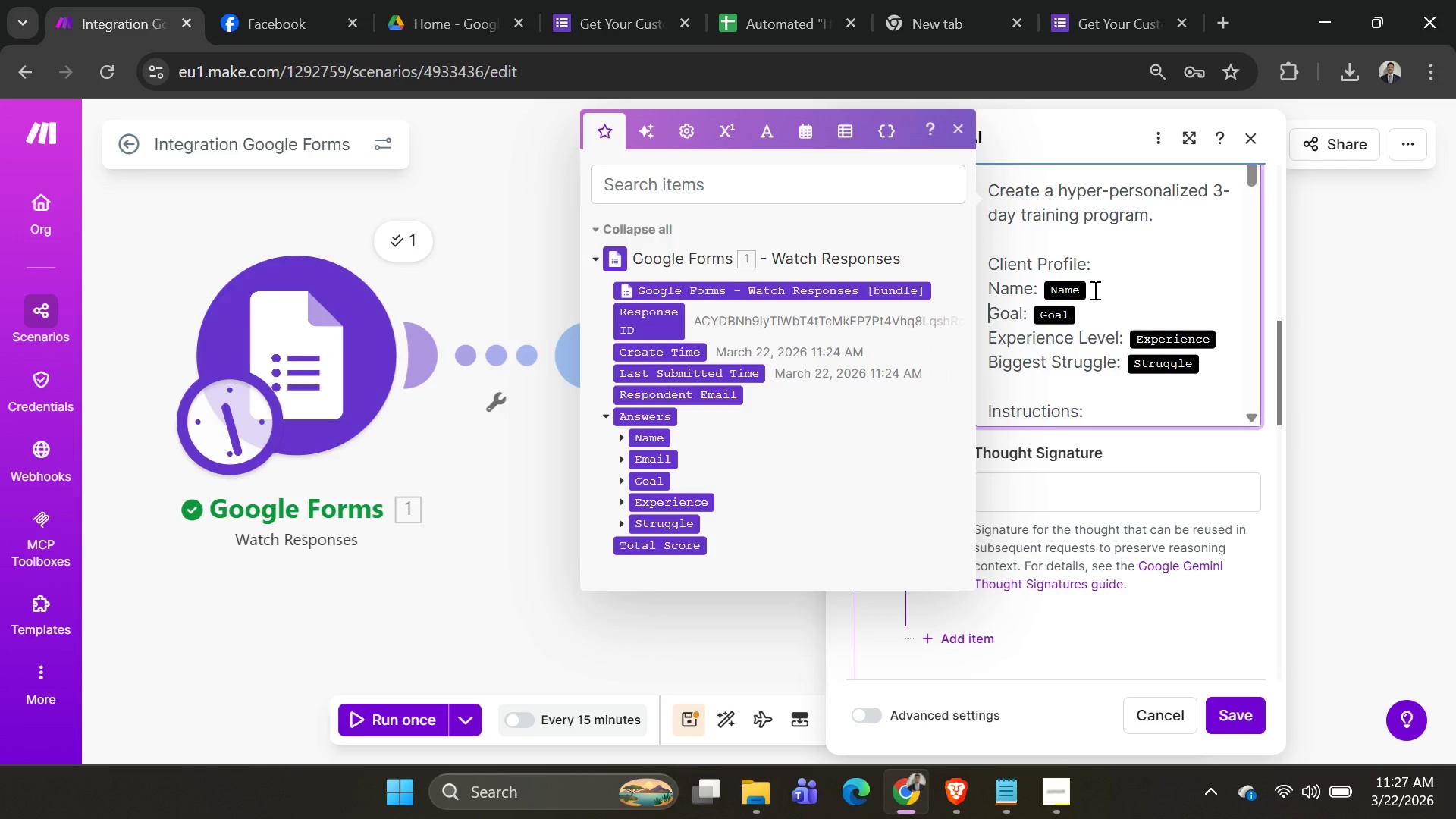 
key(Backspace)
 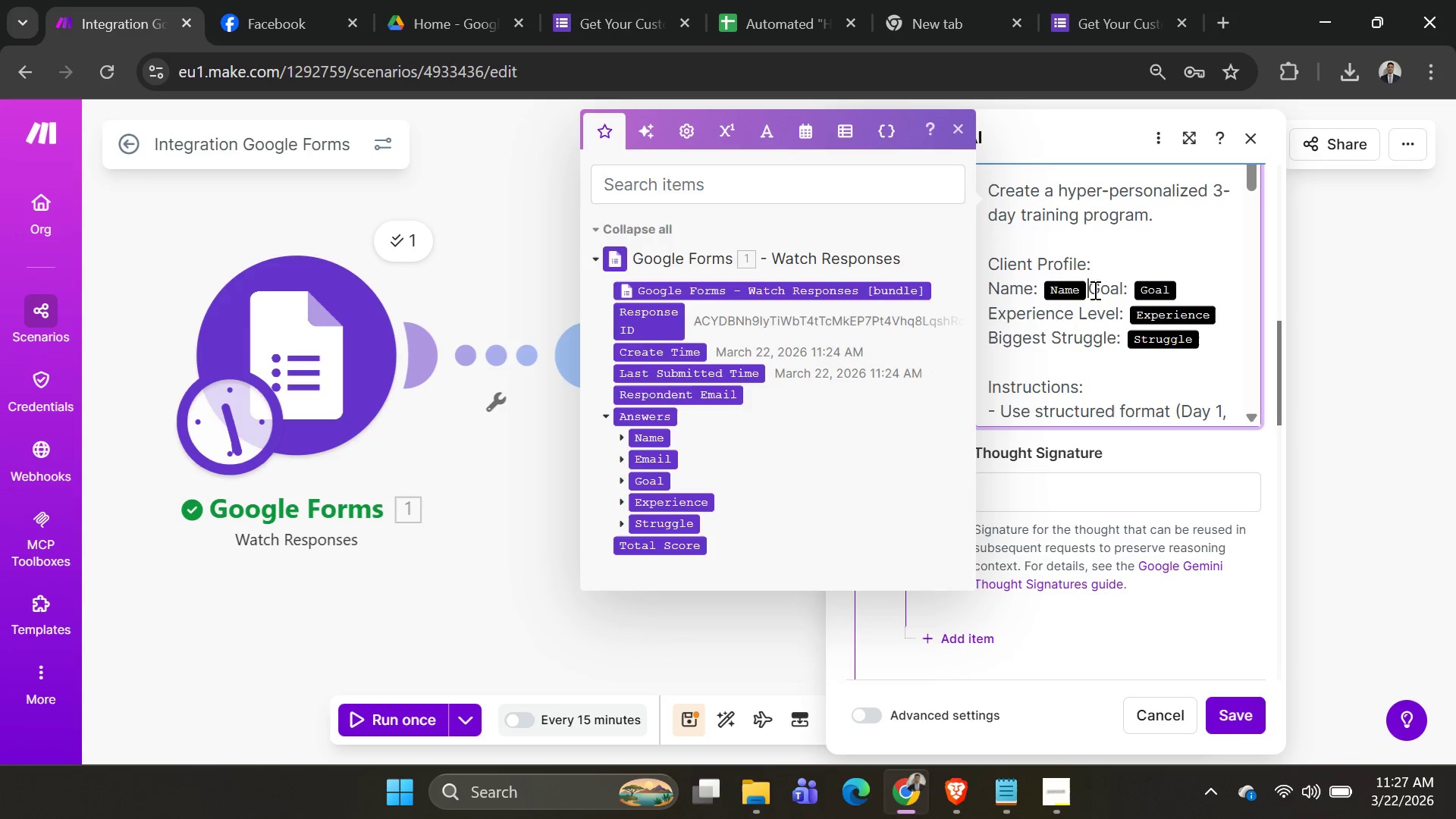 
key(Backspace)
 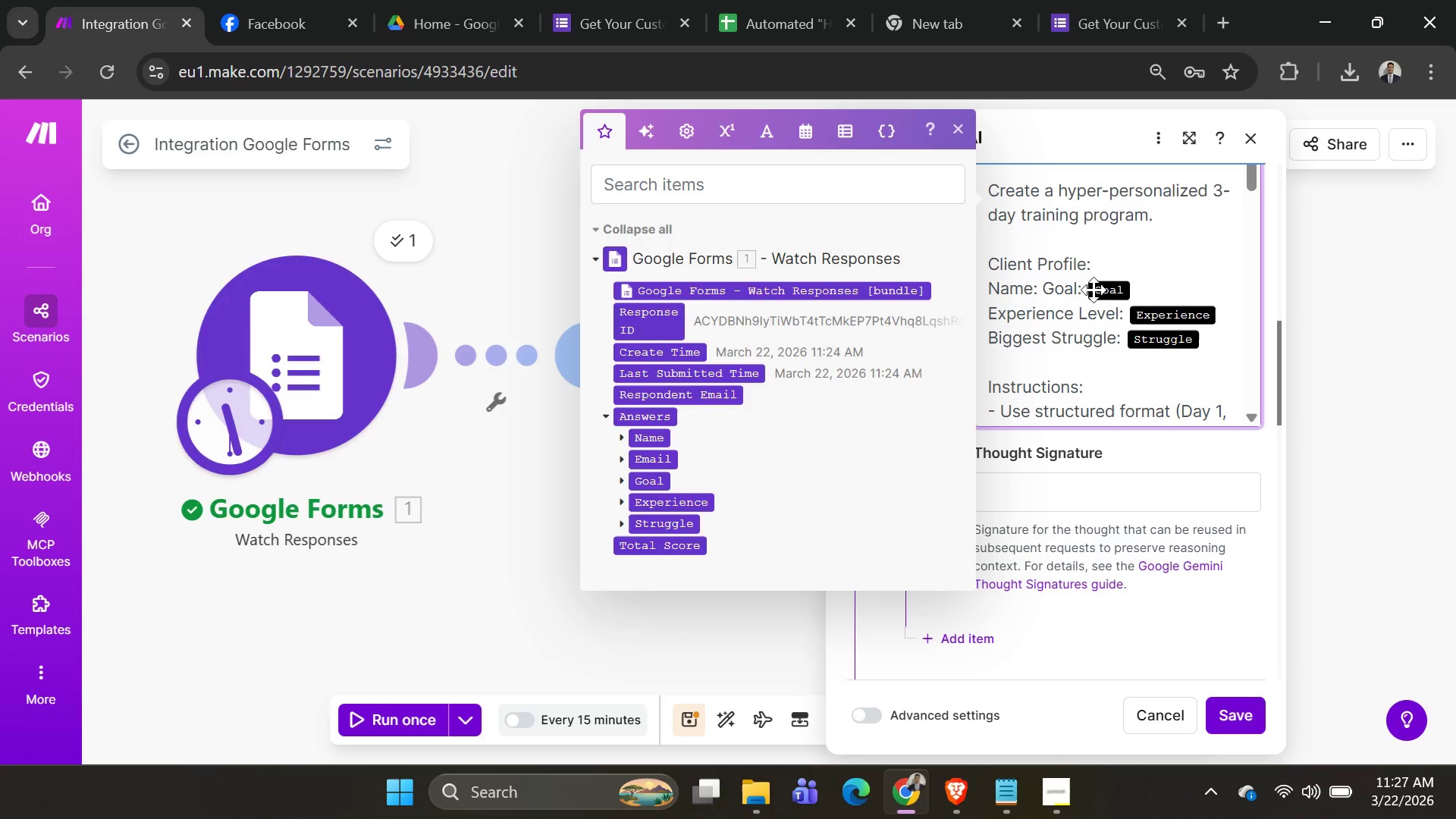 
key(Shift+ShiftRight)
 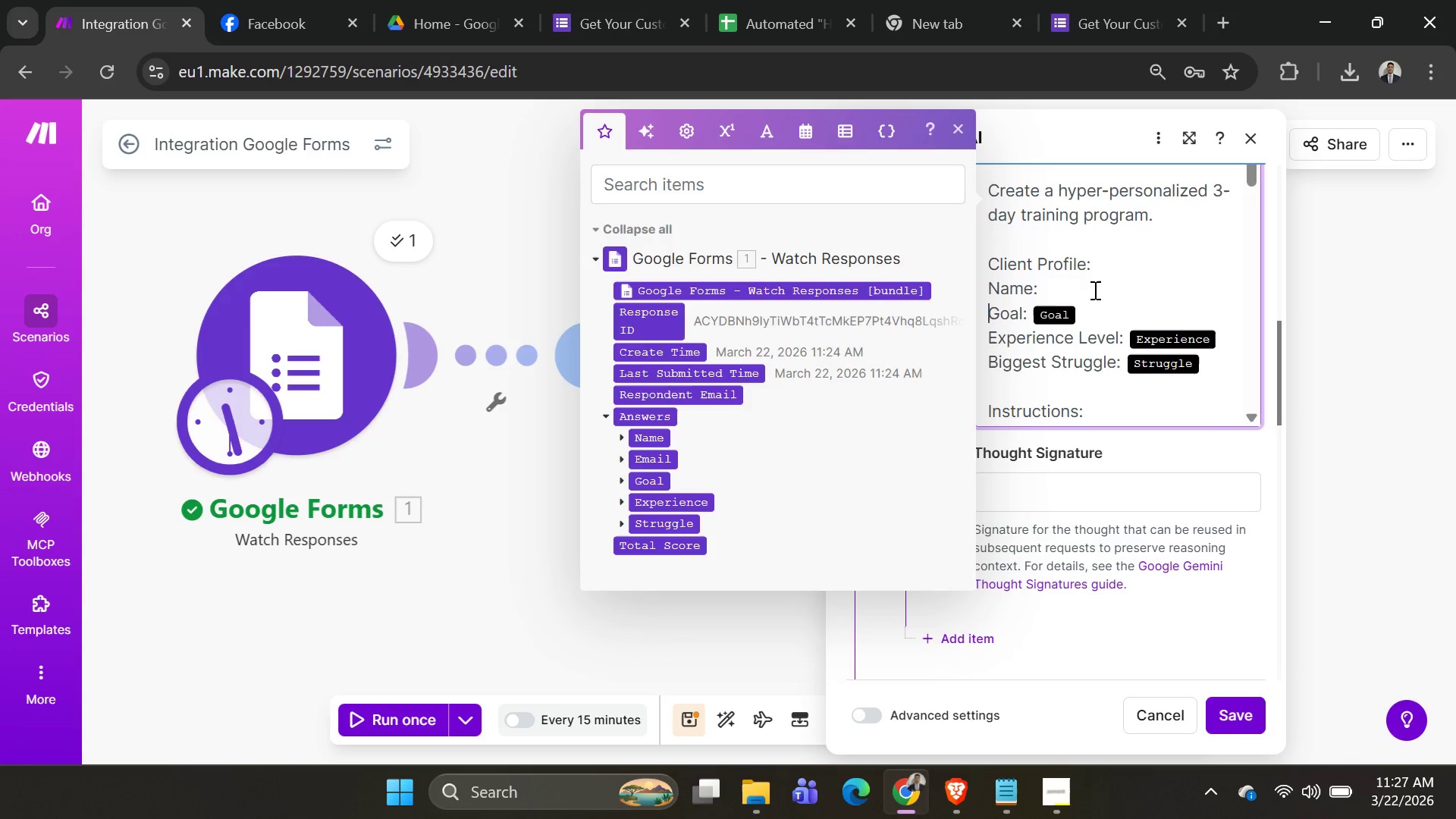 
key(Shift+Enter)
 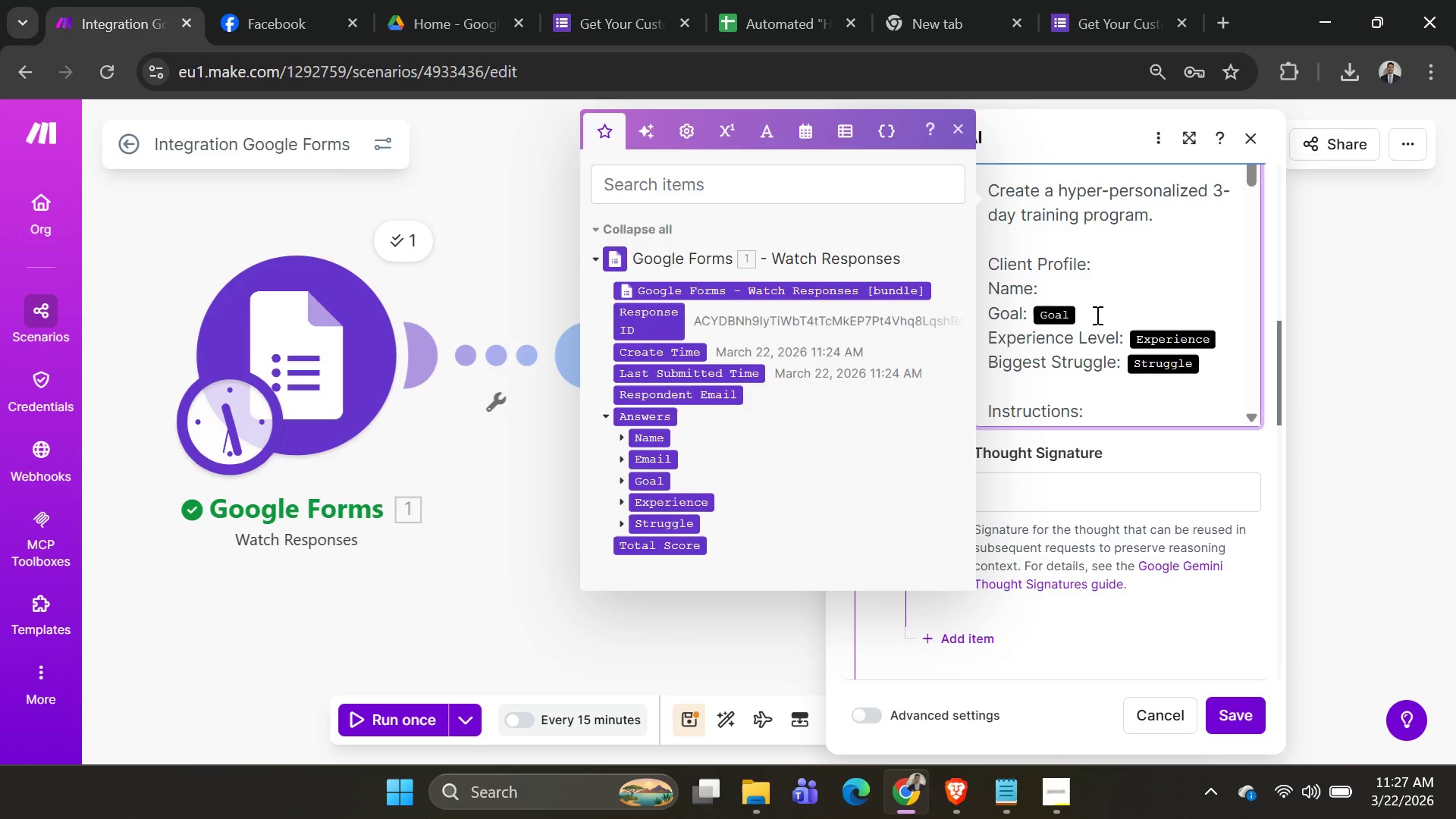 
left_click([1057, 283])
 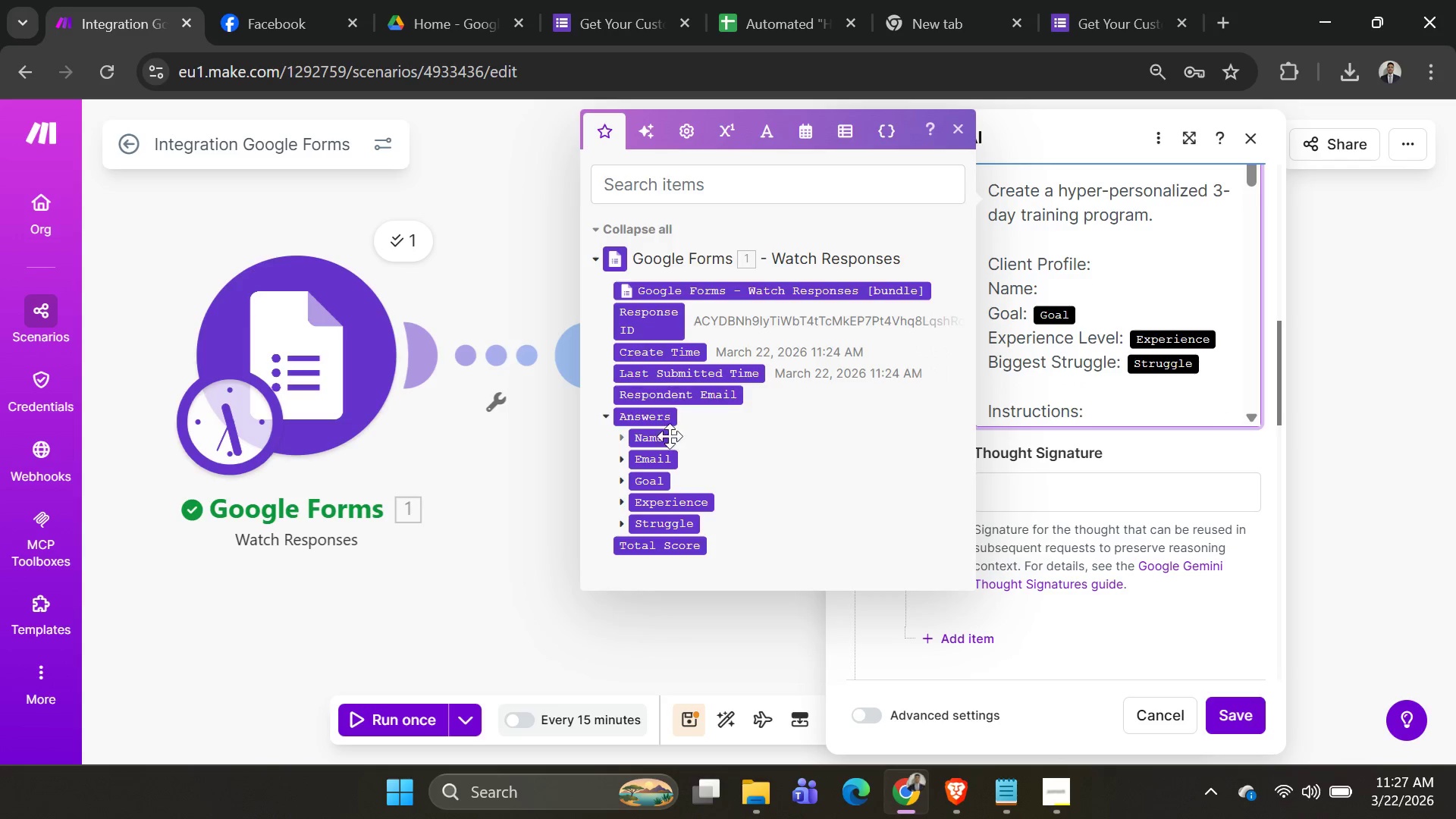 
left_click([653, 436])
 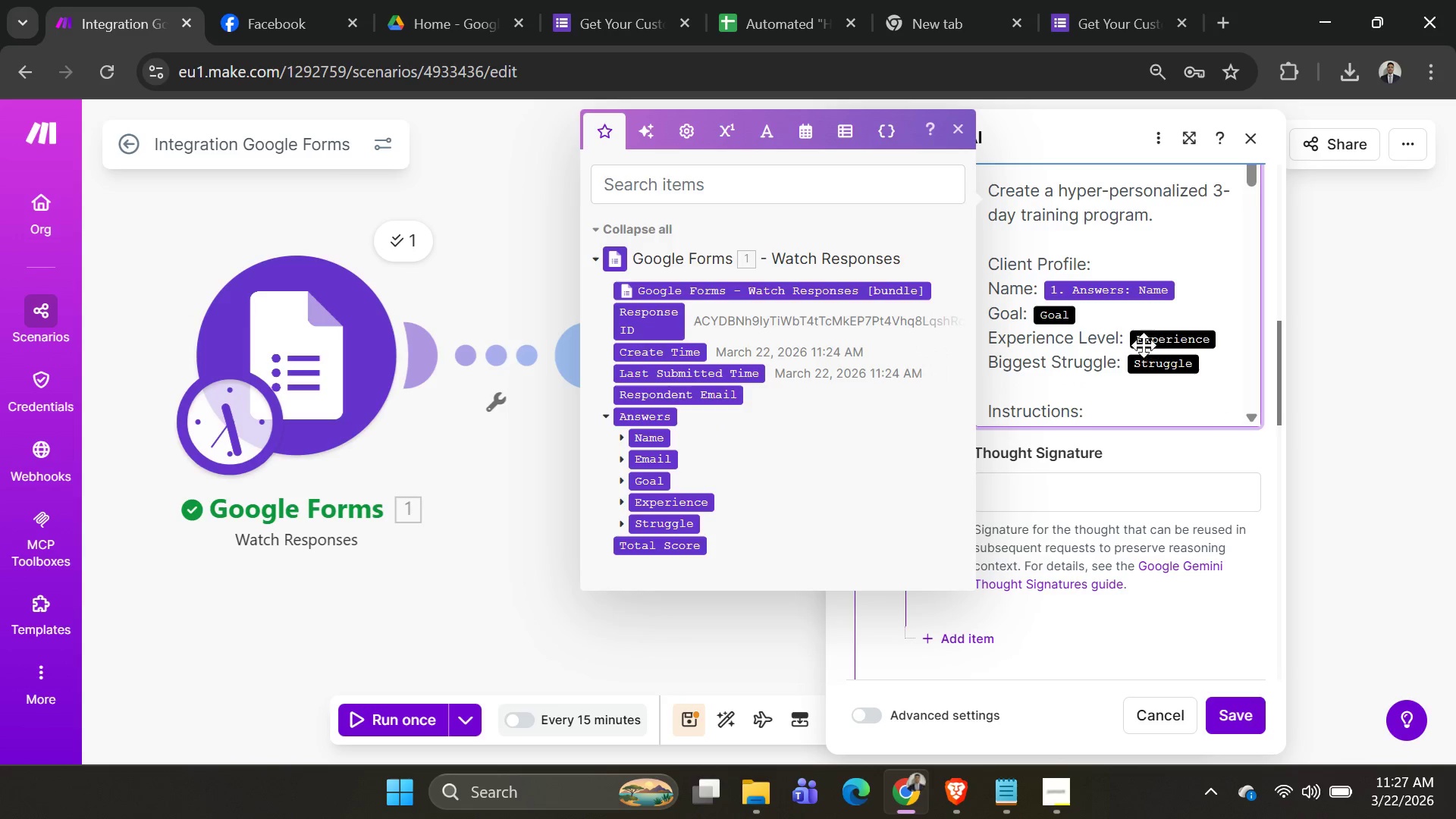 
left_click([1107, 321])
 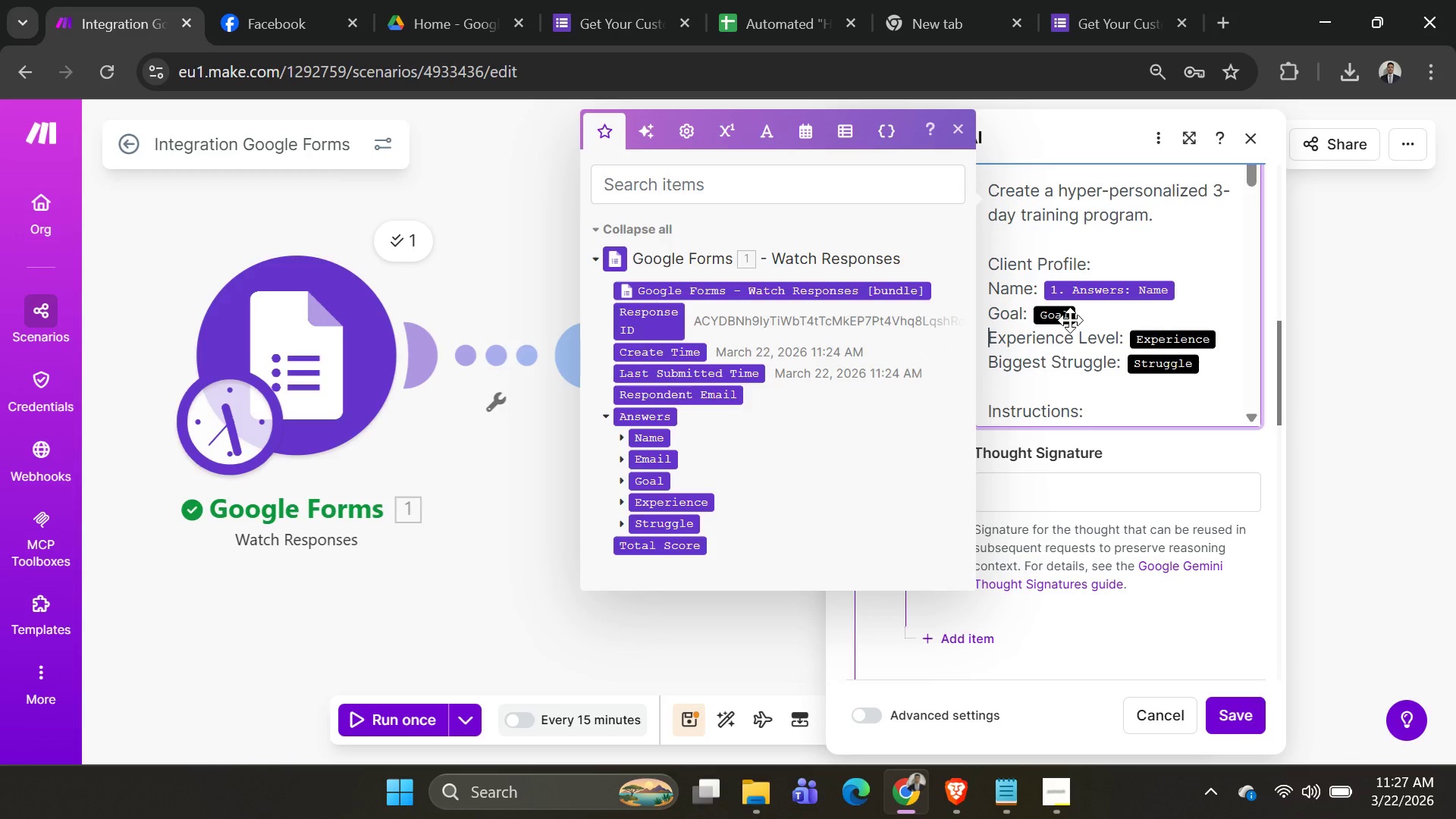 
key(Backspace)
 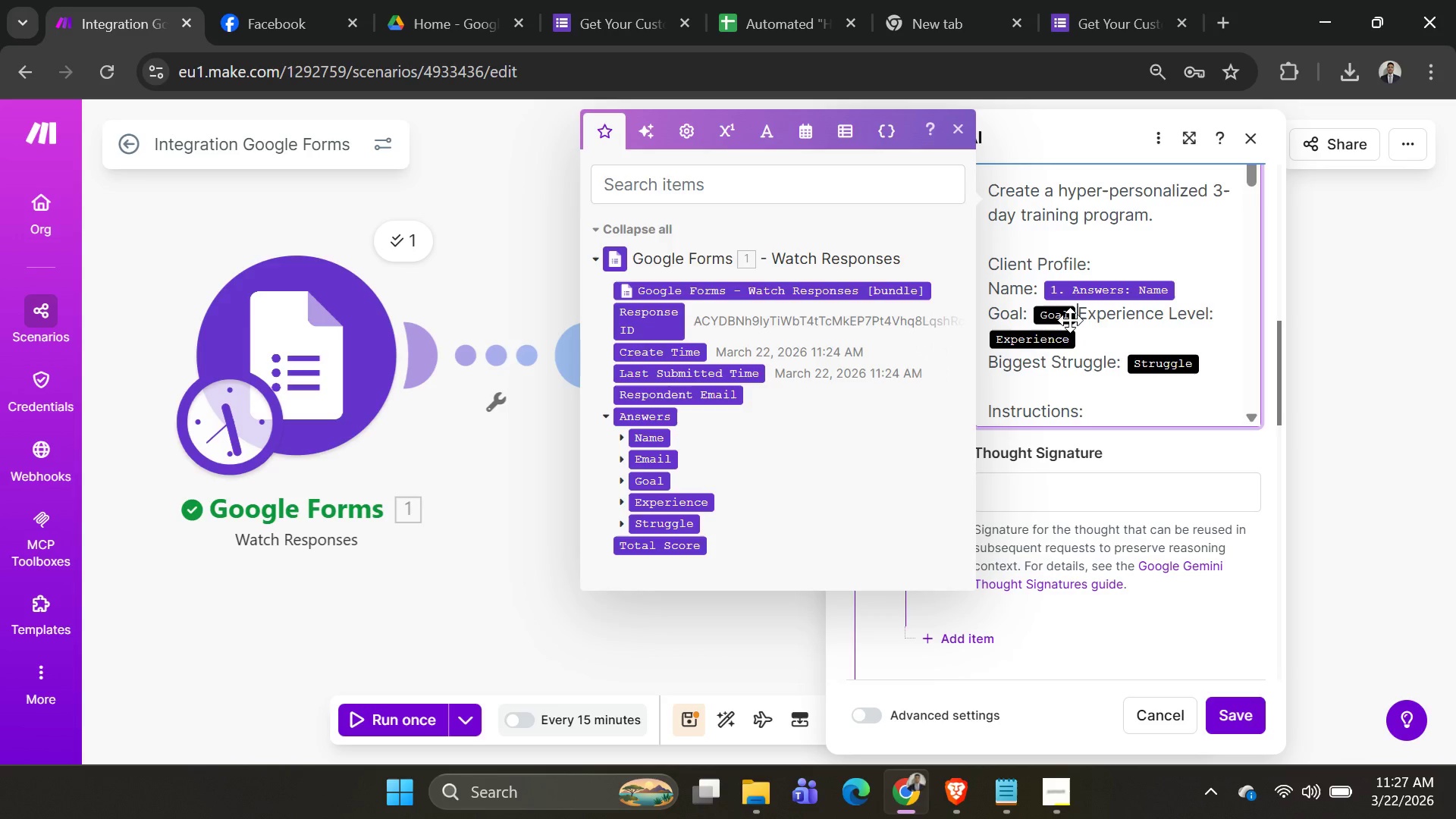 
key(Backspace)
 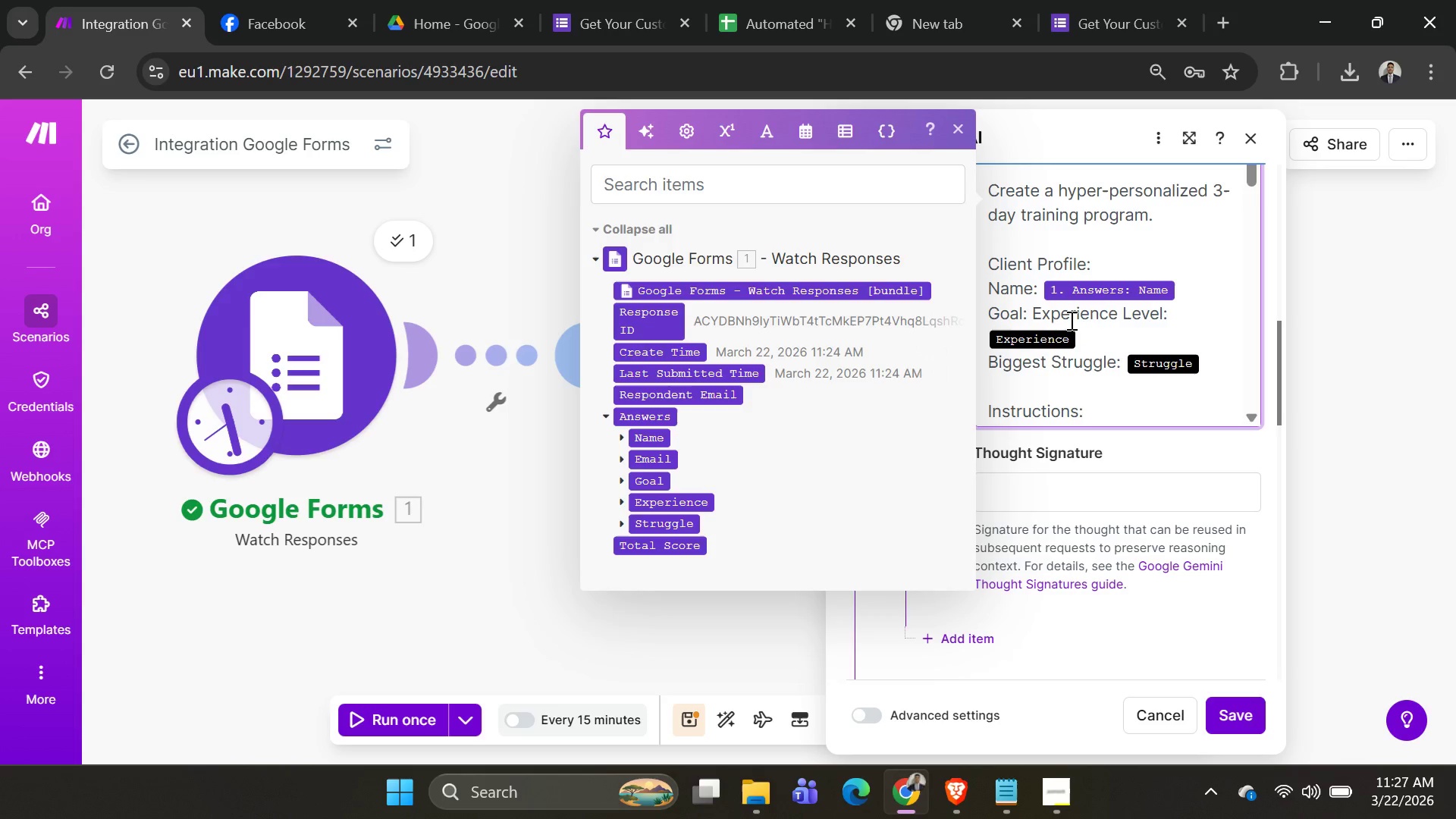 
key(Shift+ShiftRight)
 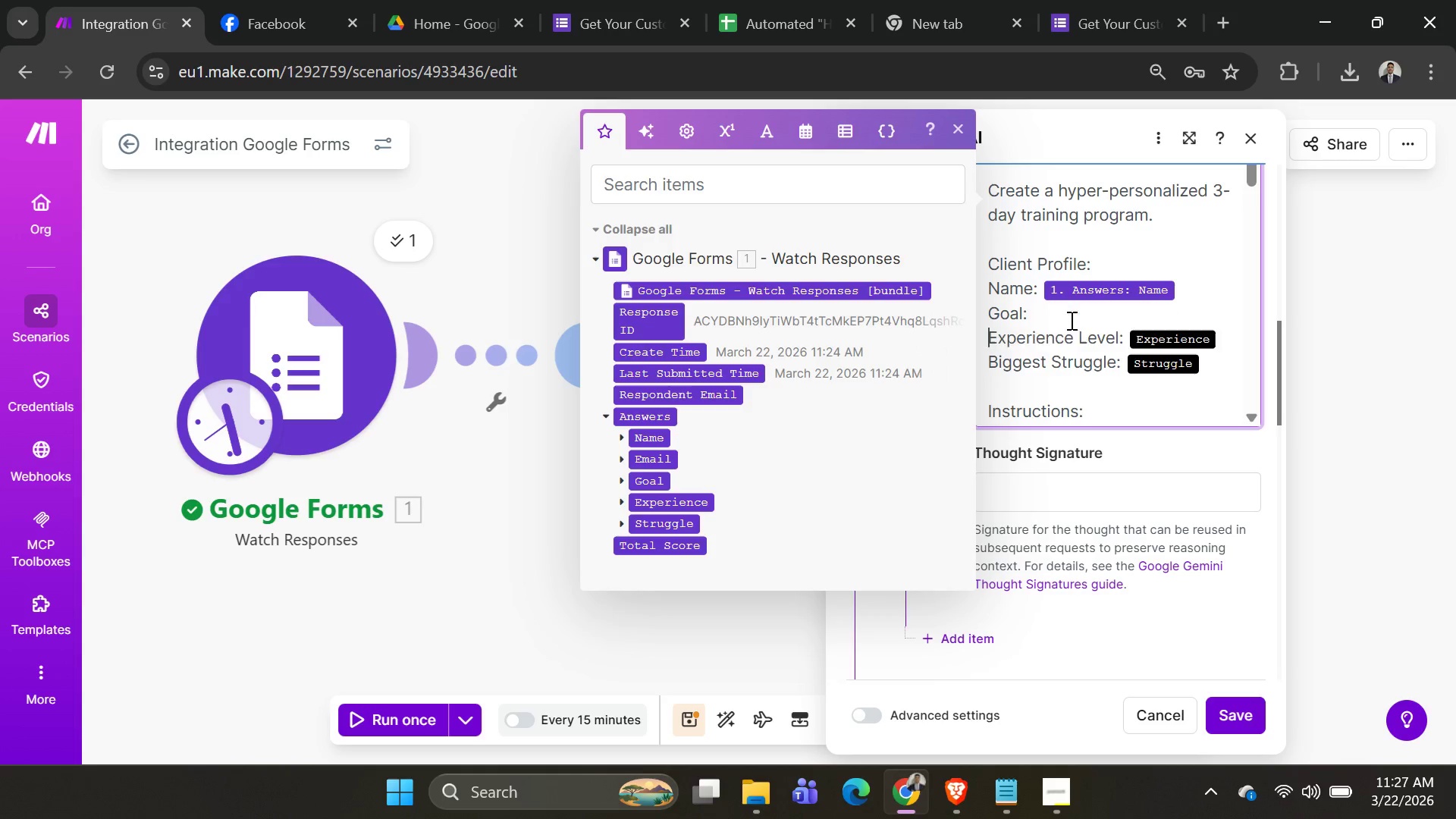 
key(Shift+Enter)
 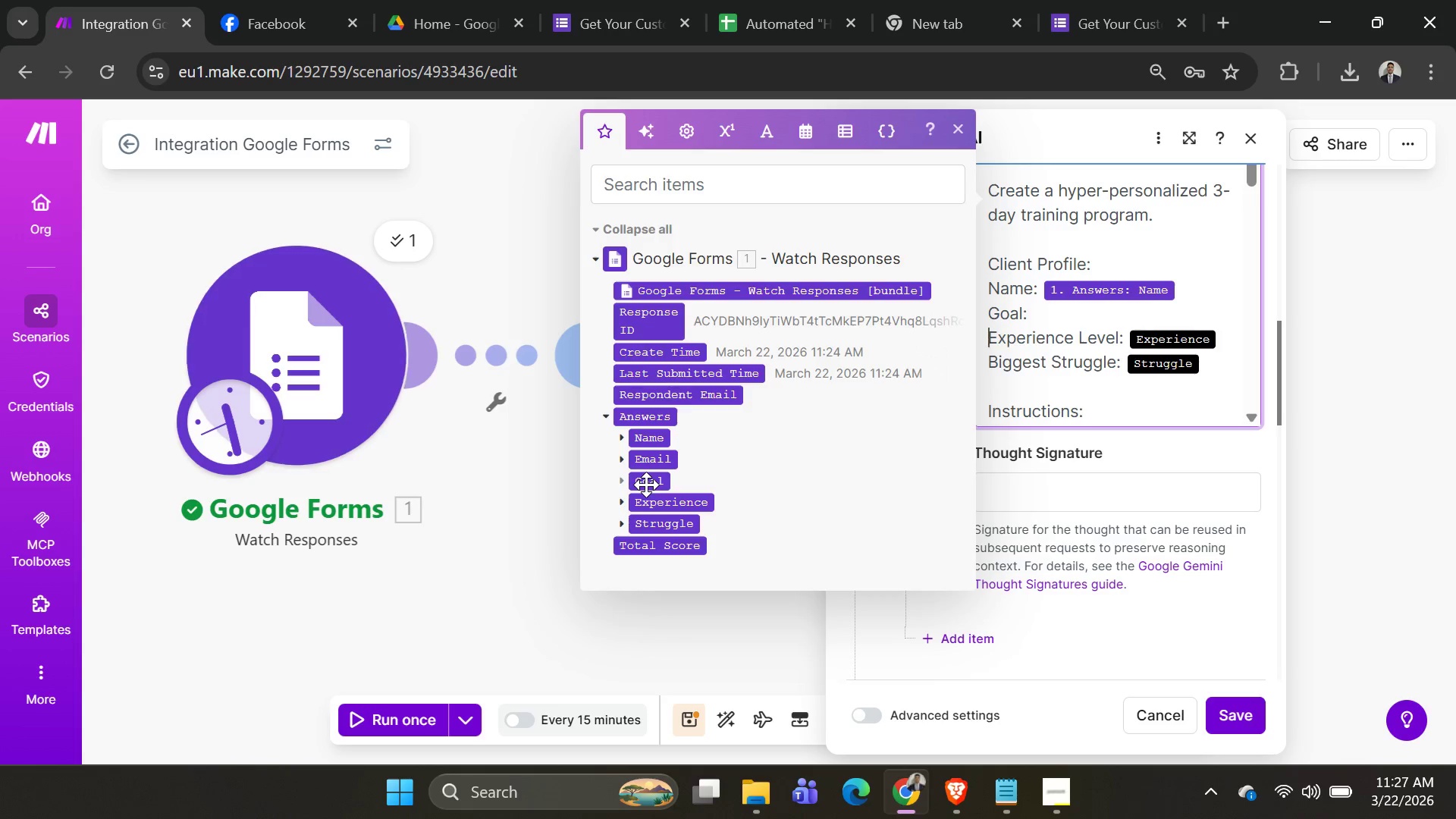 
left_click([646, 485])
 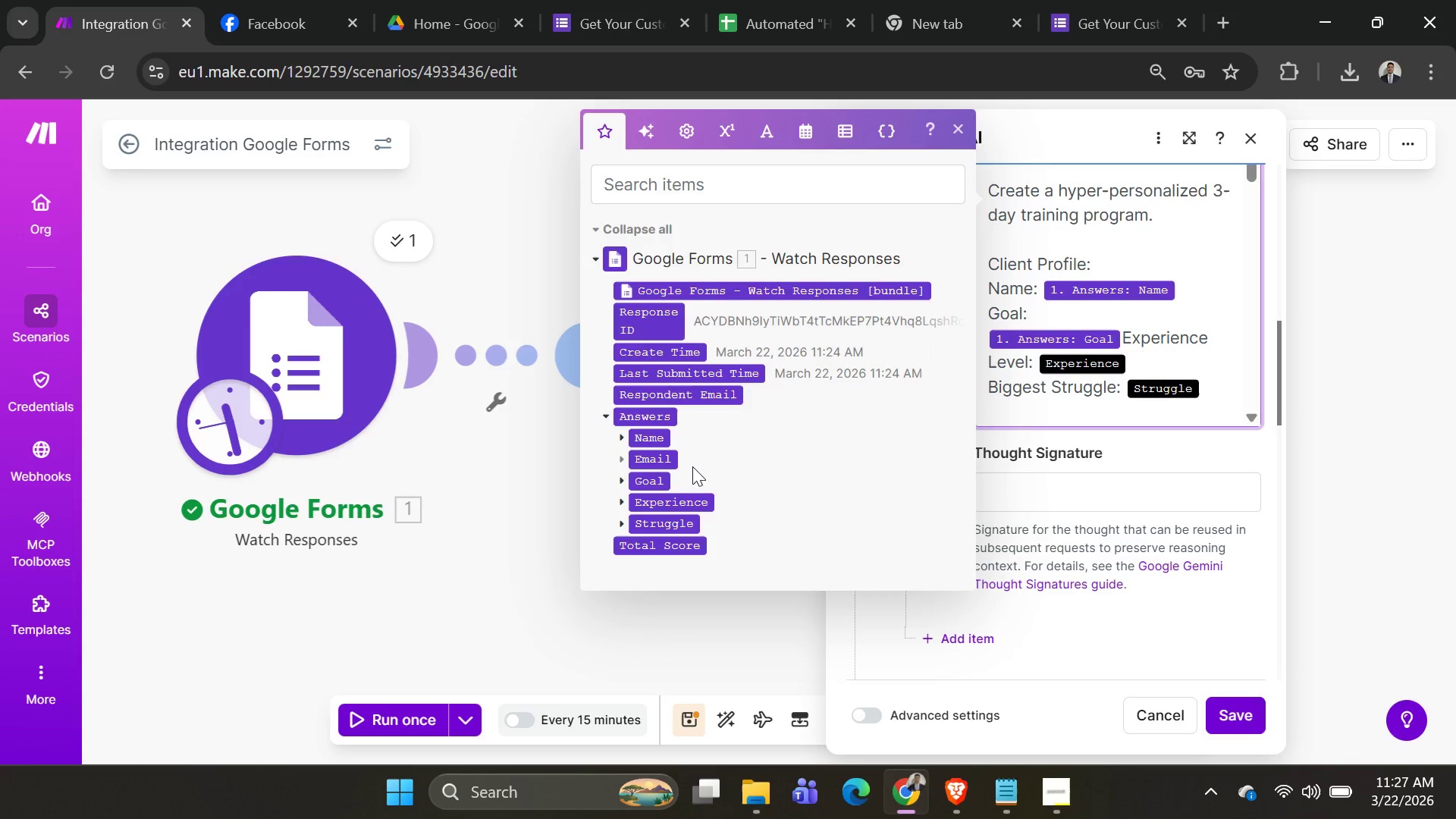 
key(Backspace)
 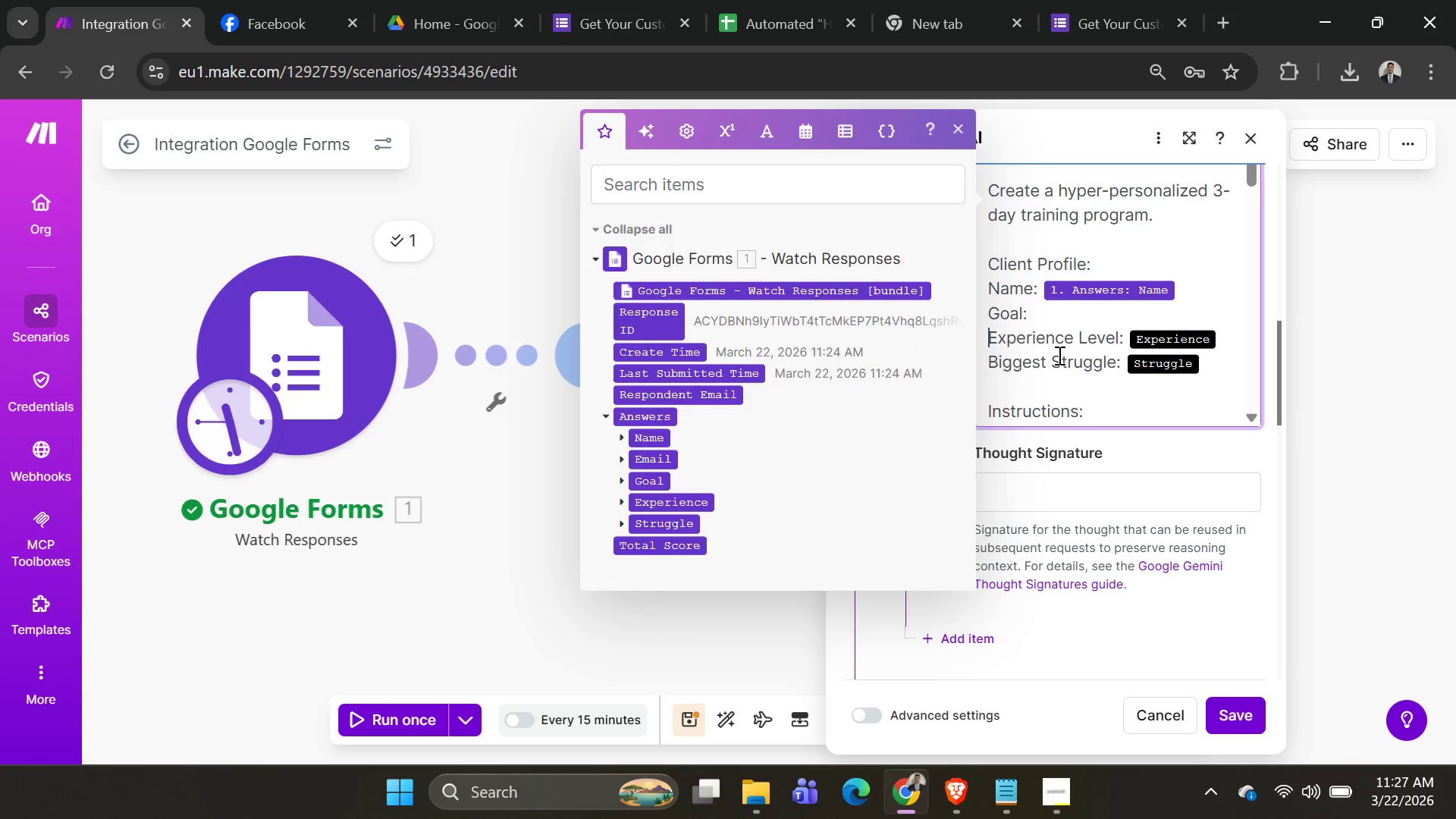 
left_click([1066, 315])
 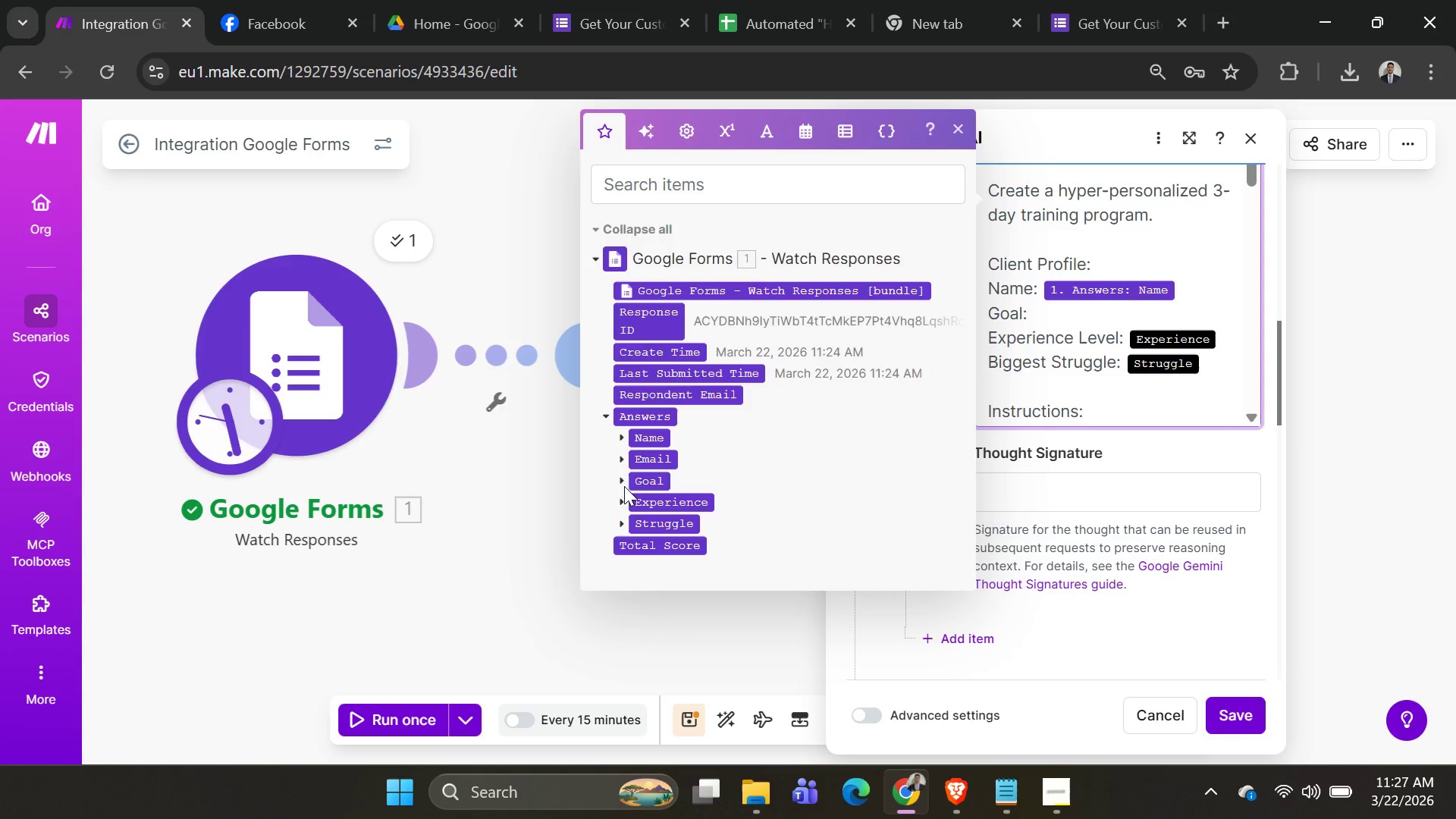 
left_click([642, 479])
 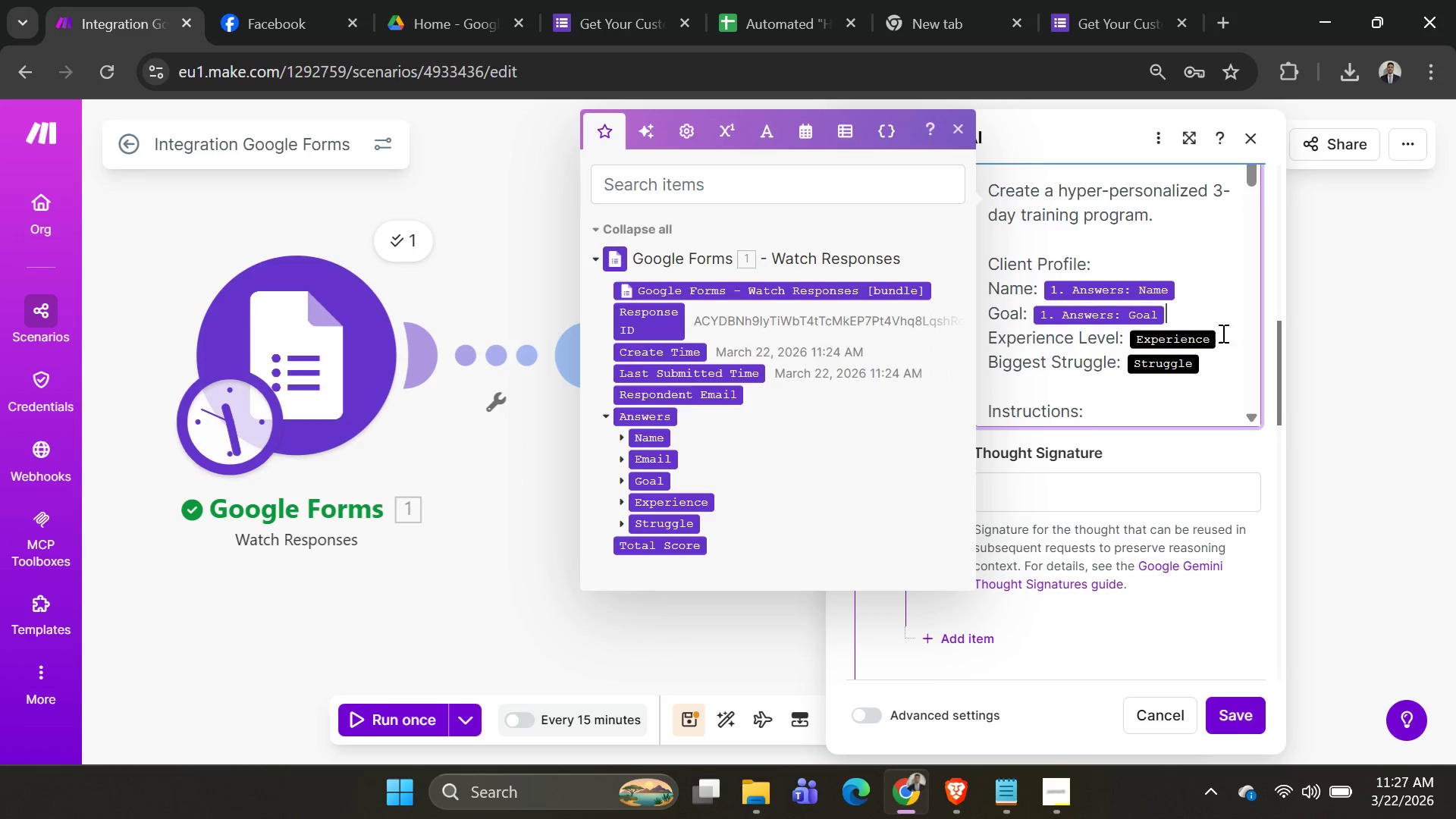 
left_click([1226, 337])
 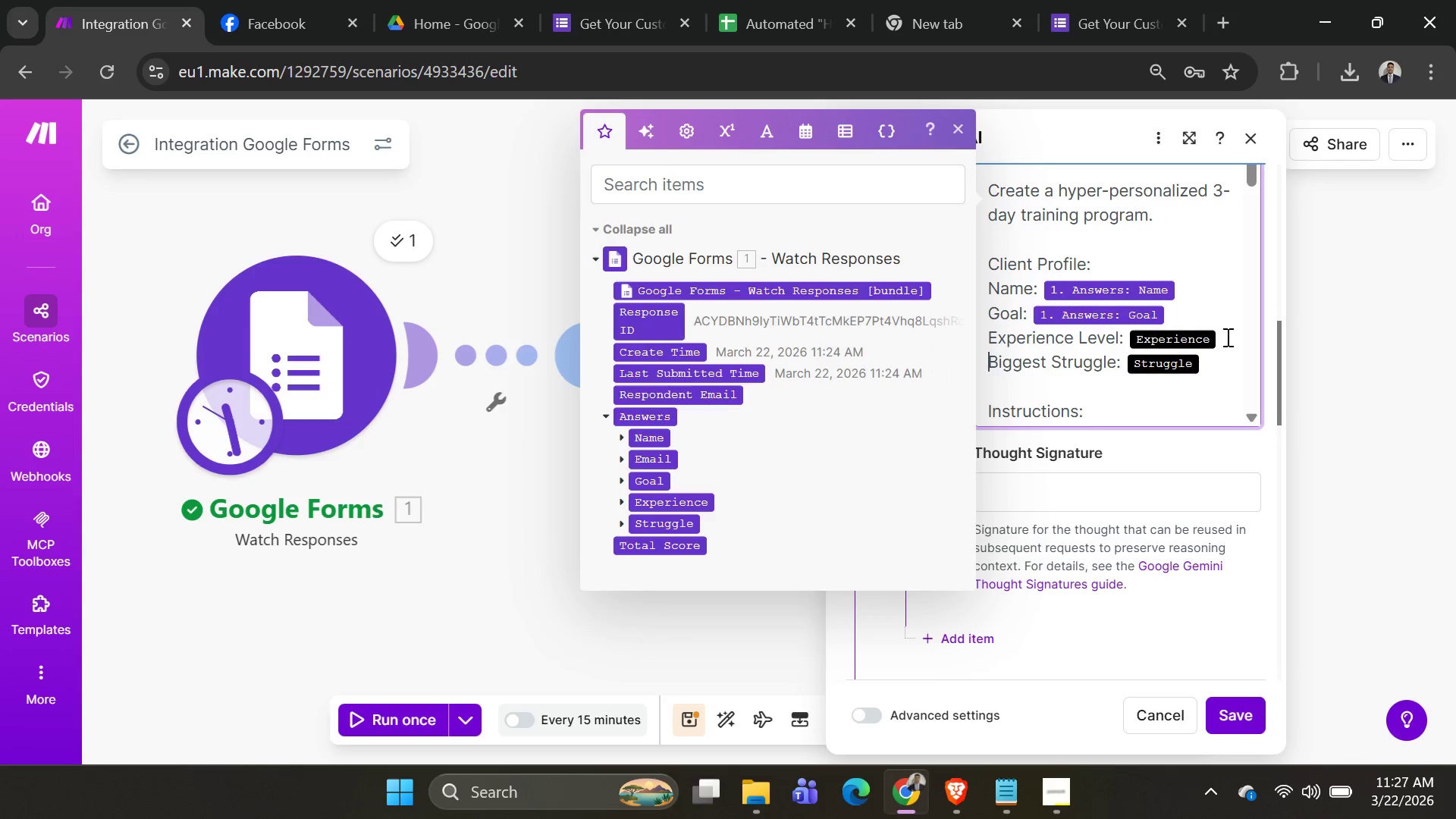 
left_click([1226, 337])
 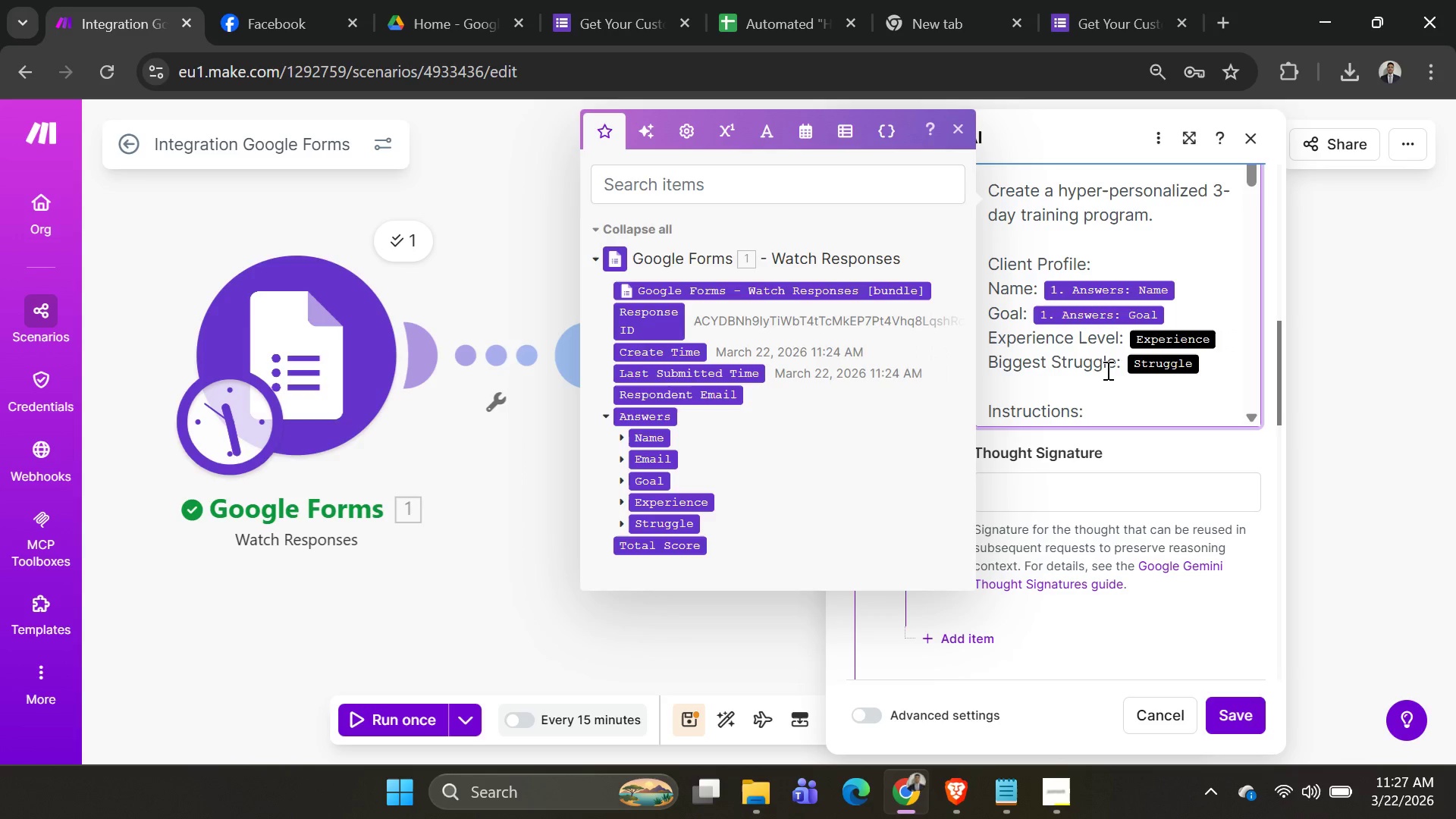 
key(Backspace)
 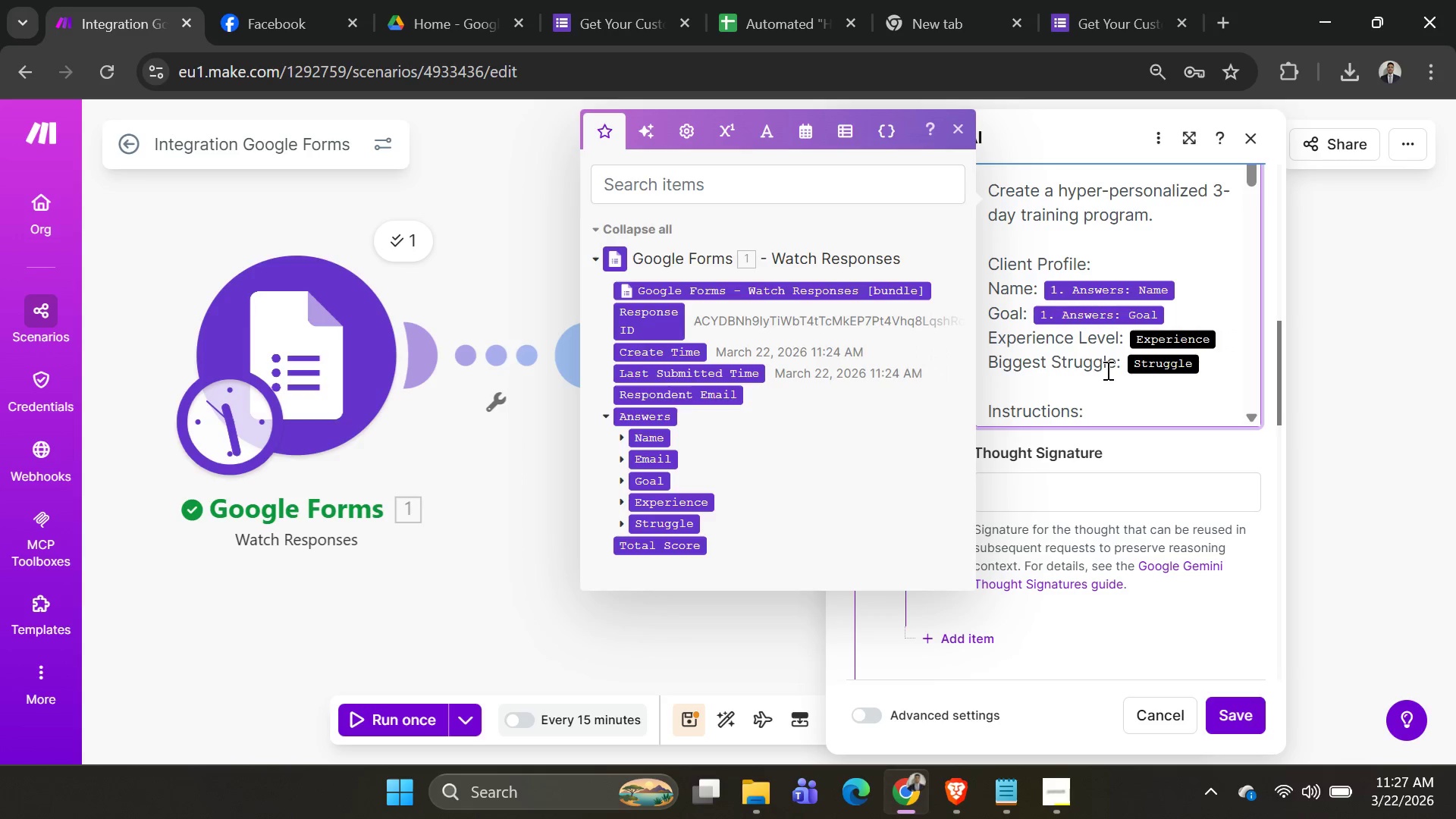 
key(Backspace)
 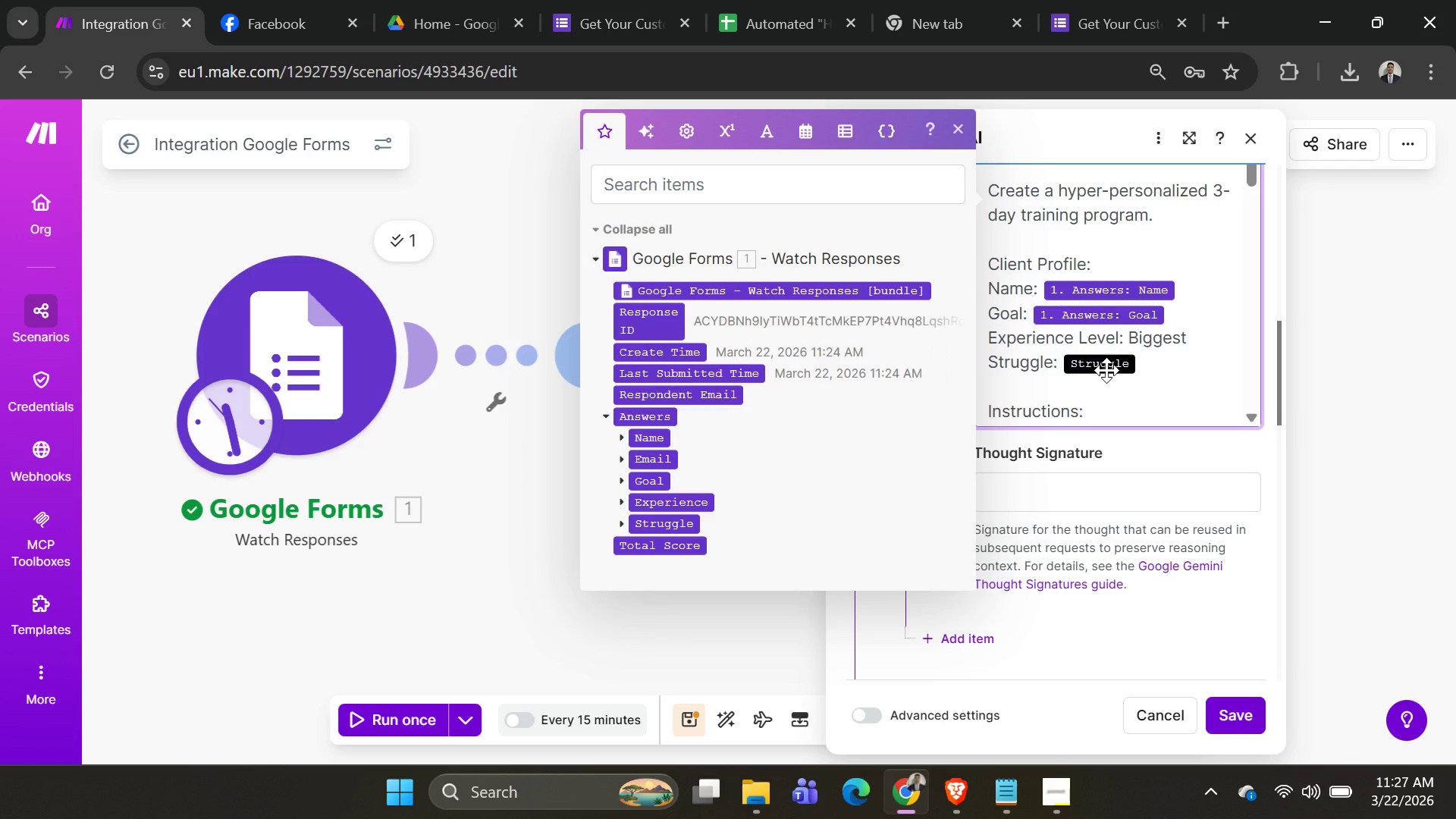 
key(Shift+ShiftRight)
 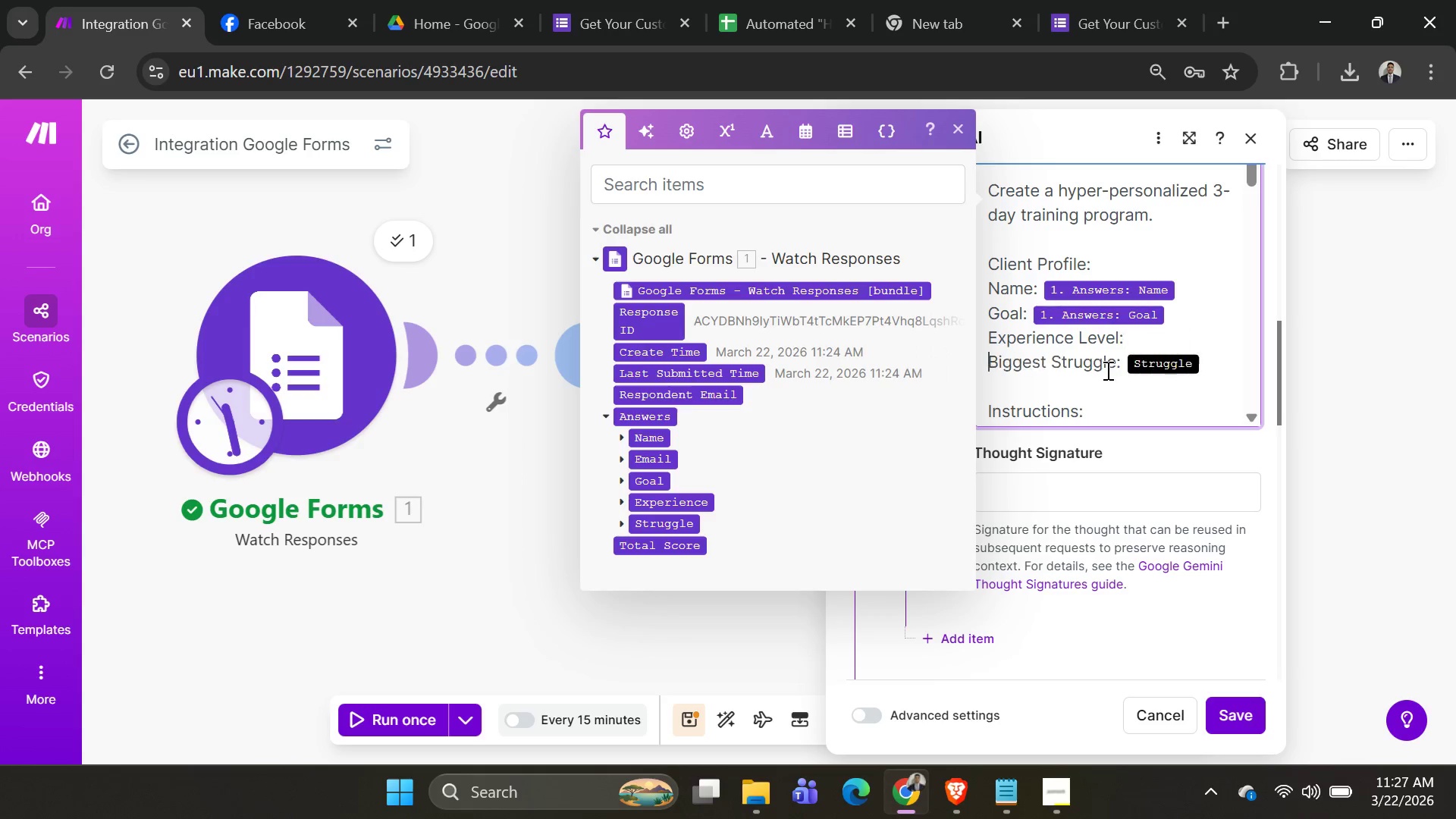 
key(Shift+Enter)
 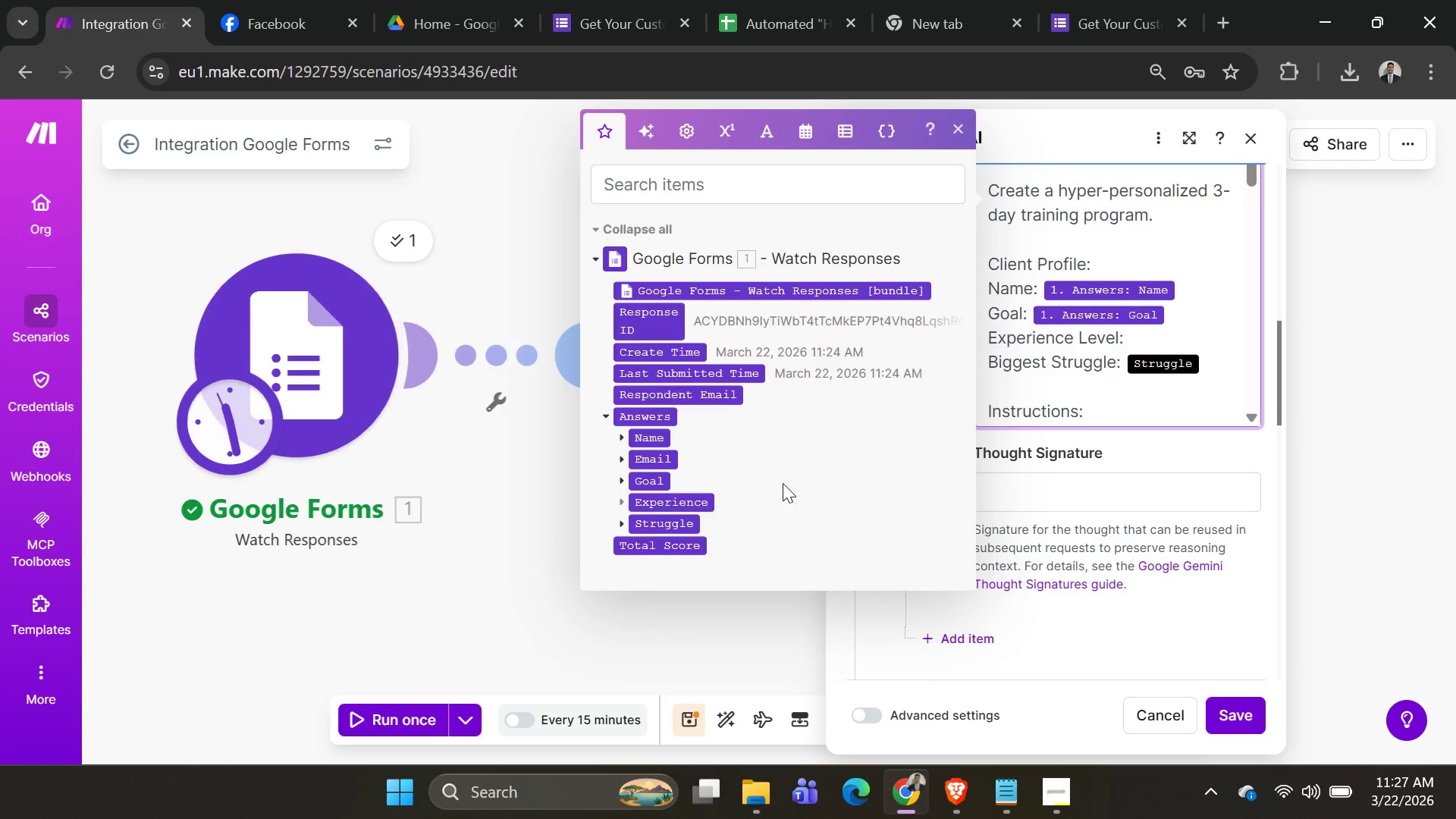 
left_click([1135, 337])
 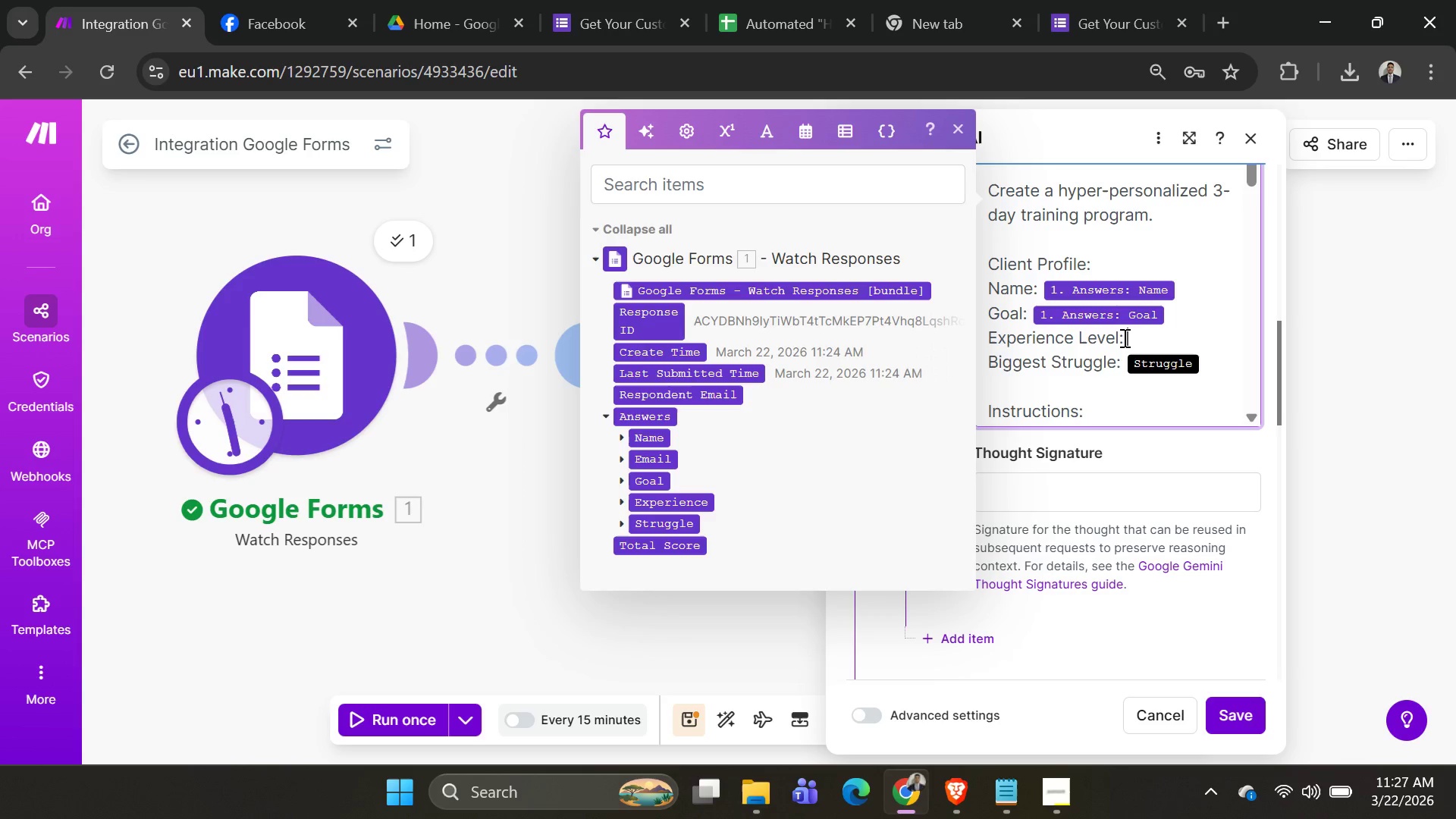 
key(Space)
 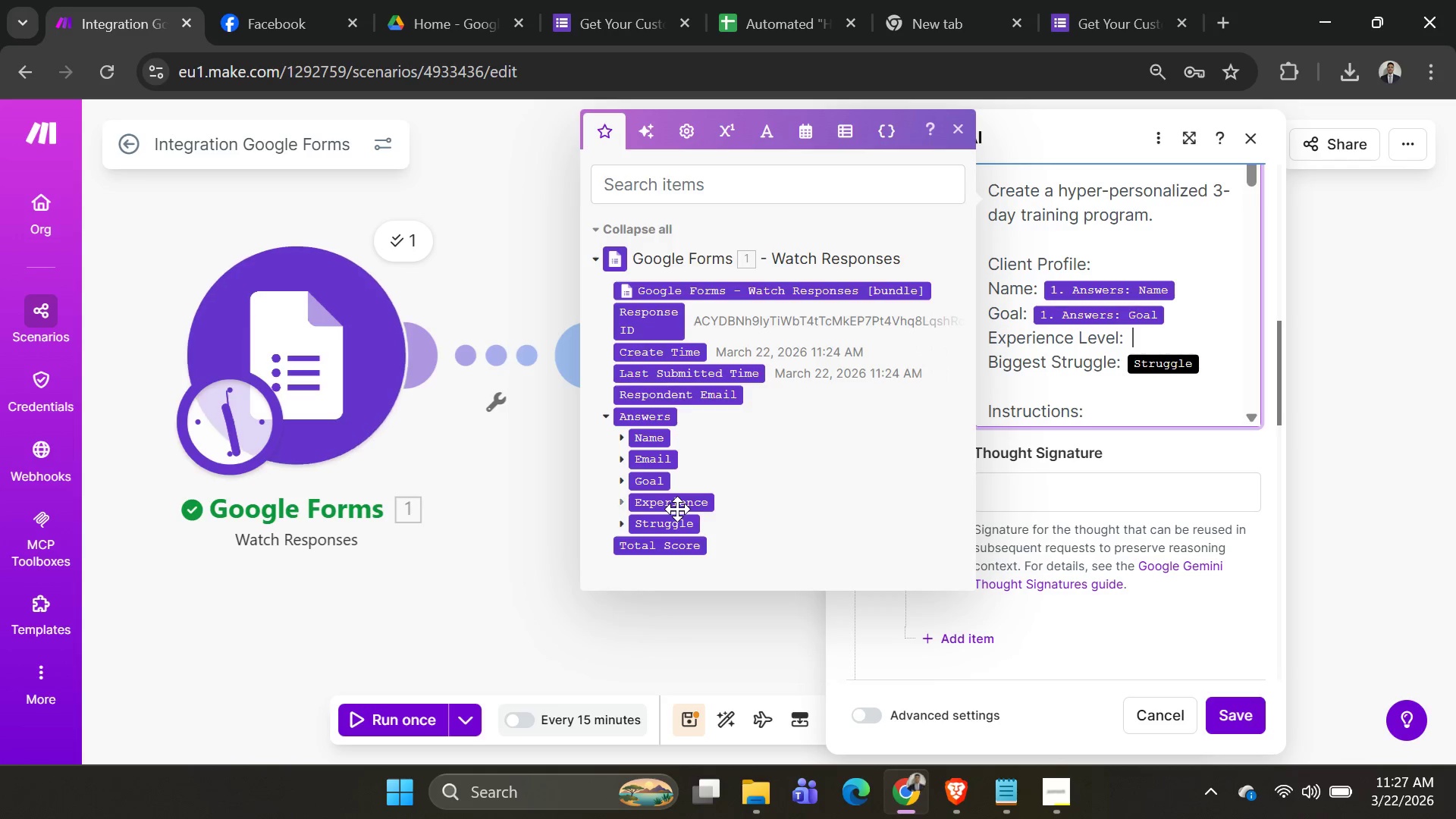 
left_click([677, 506])
 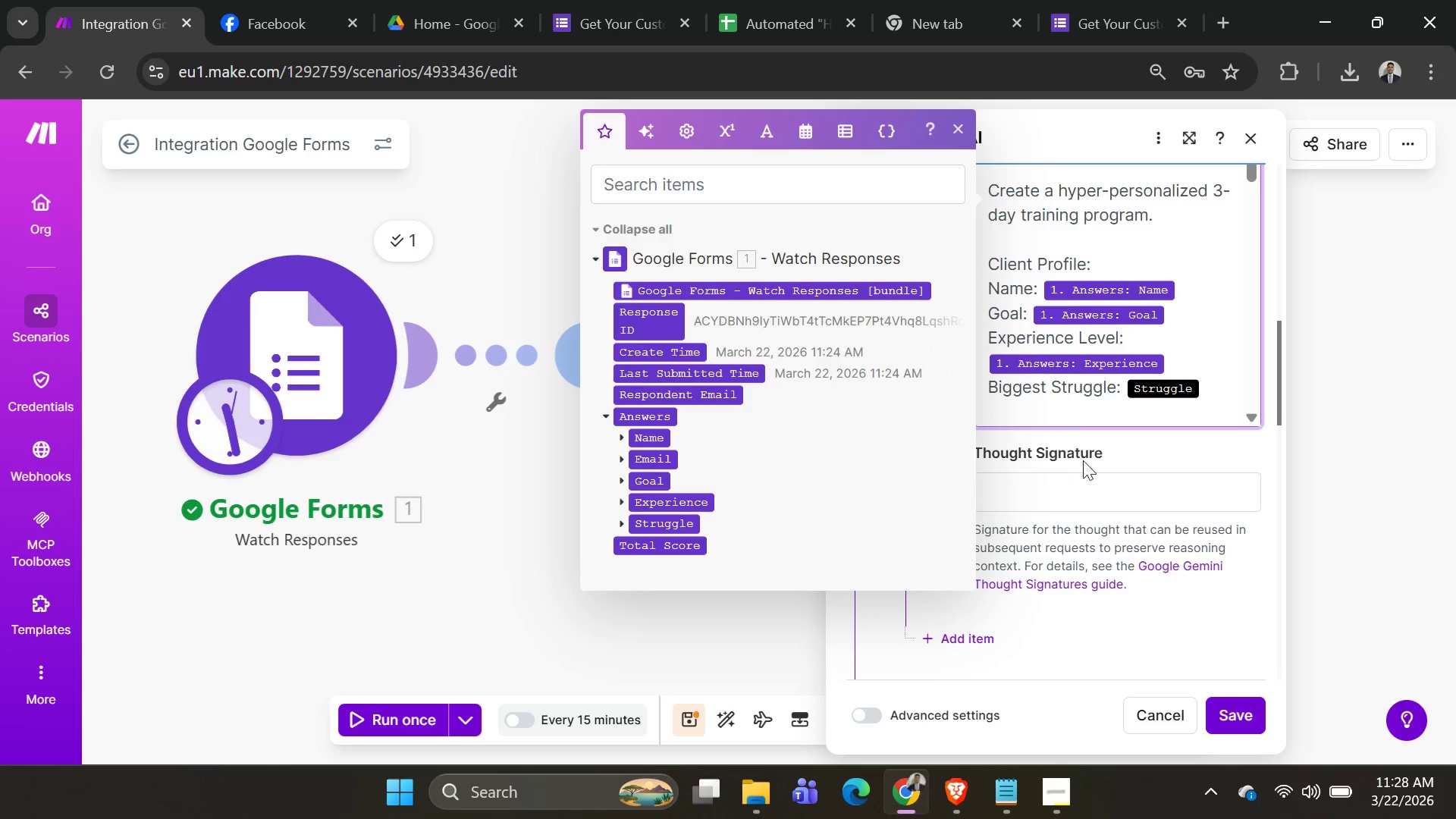 
left_click([1216, 394])
 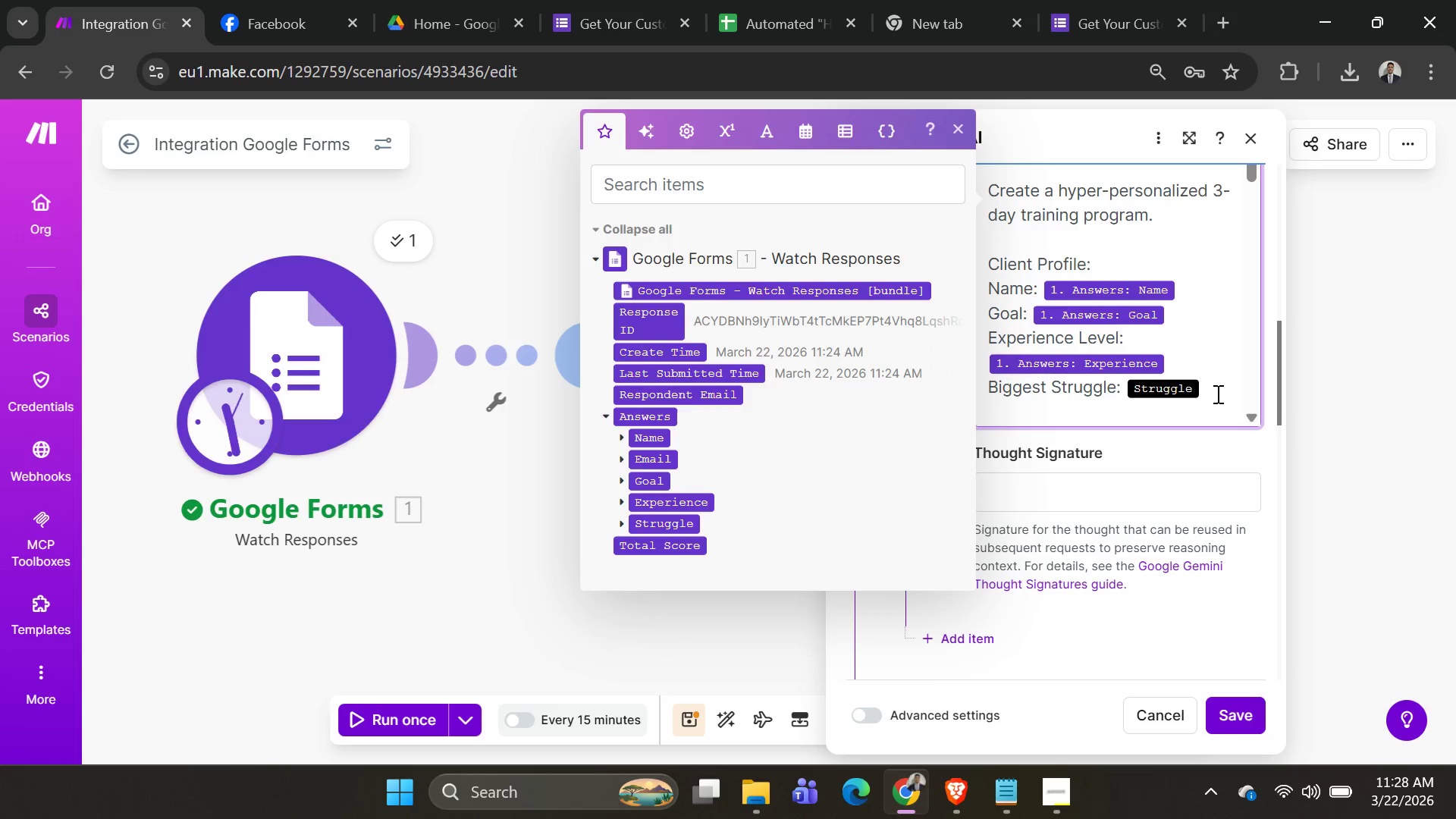 
key(Backspace)
 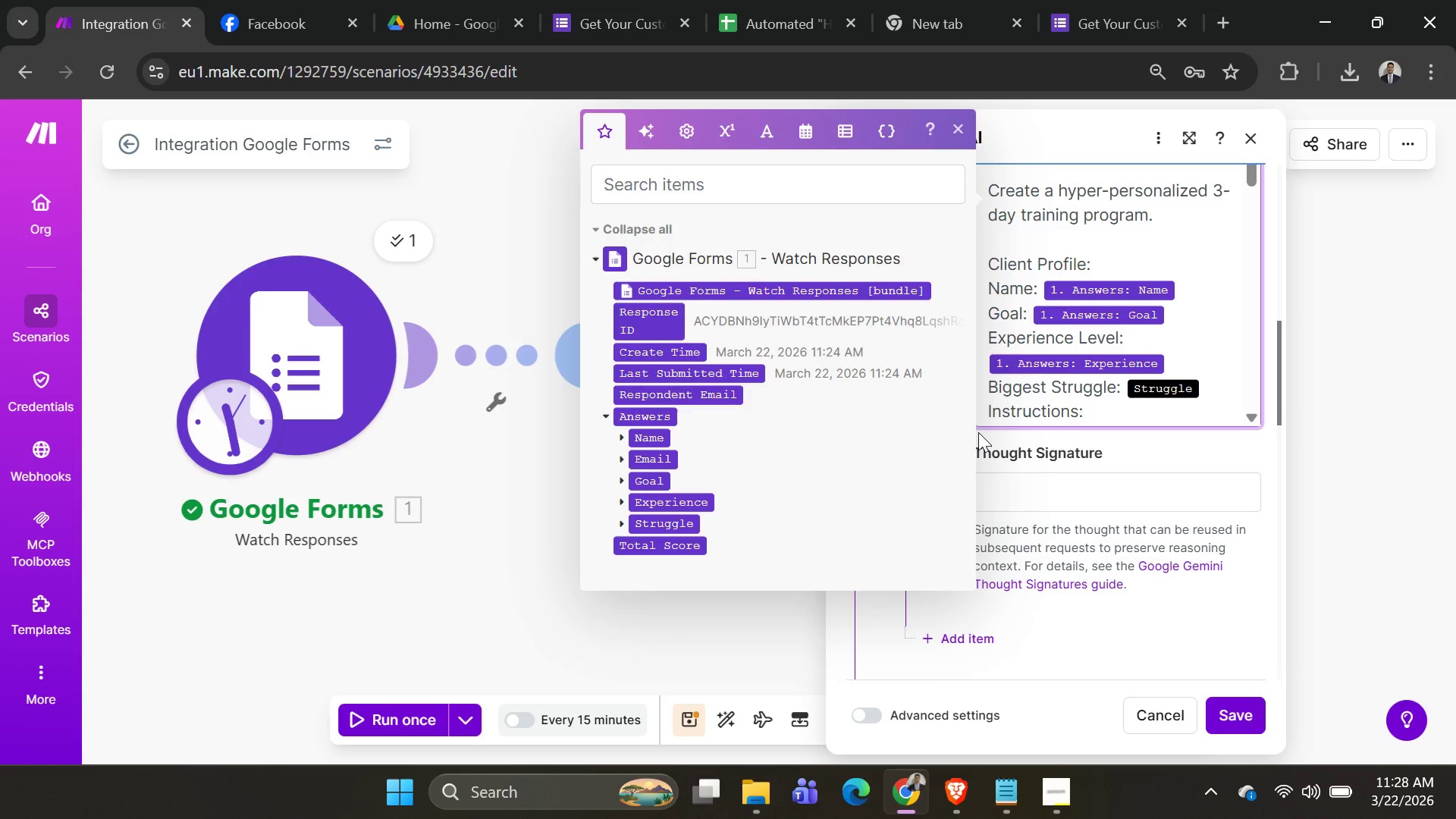 
key(Backspace)
 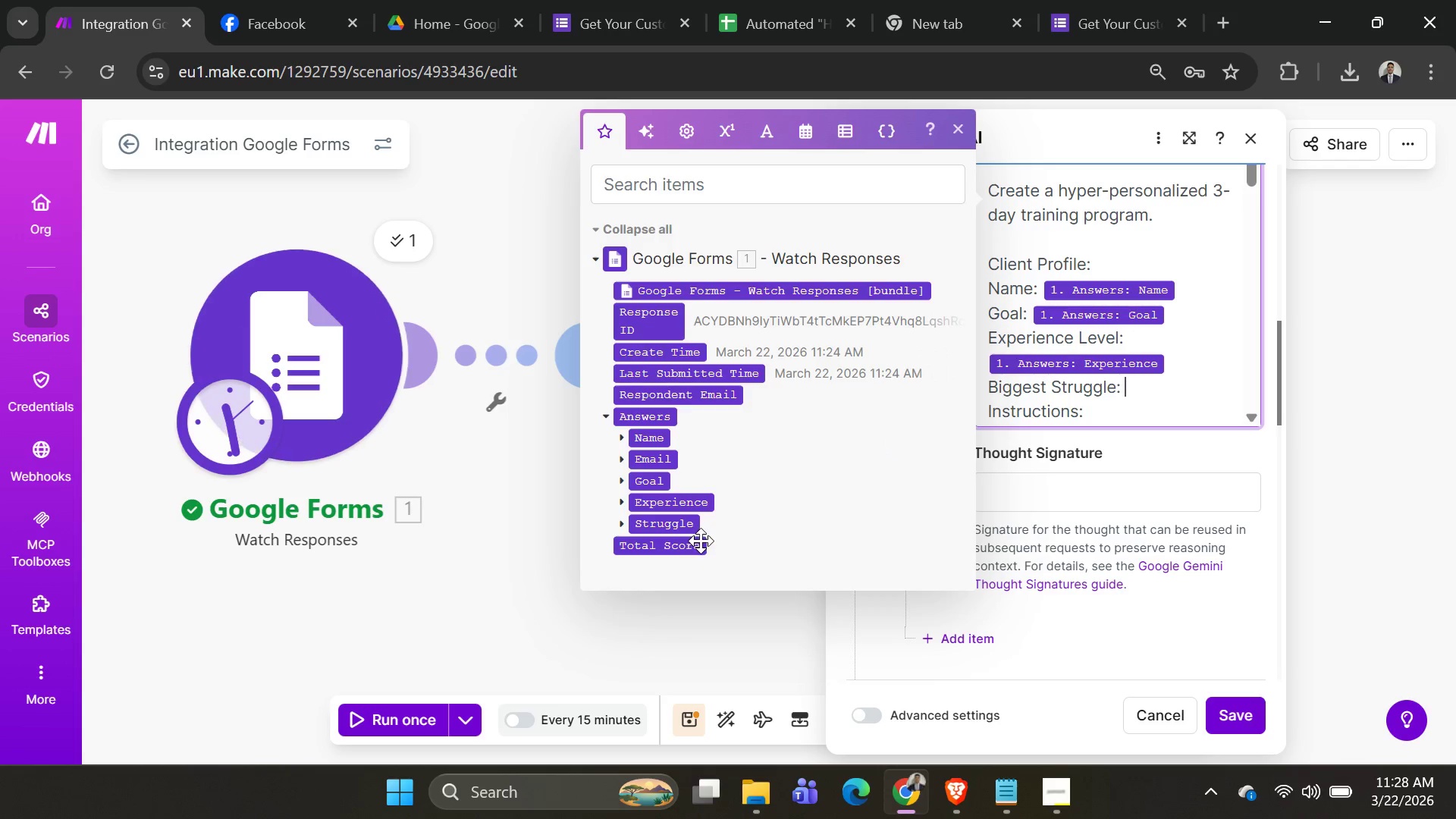 
left_click([680, 530])
 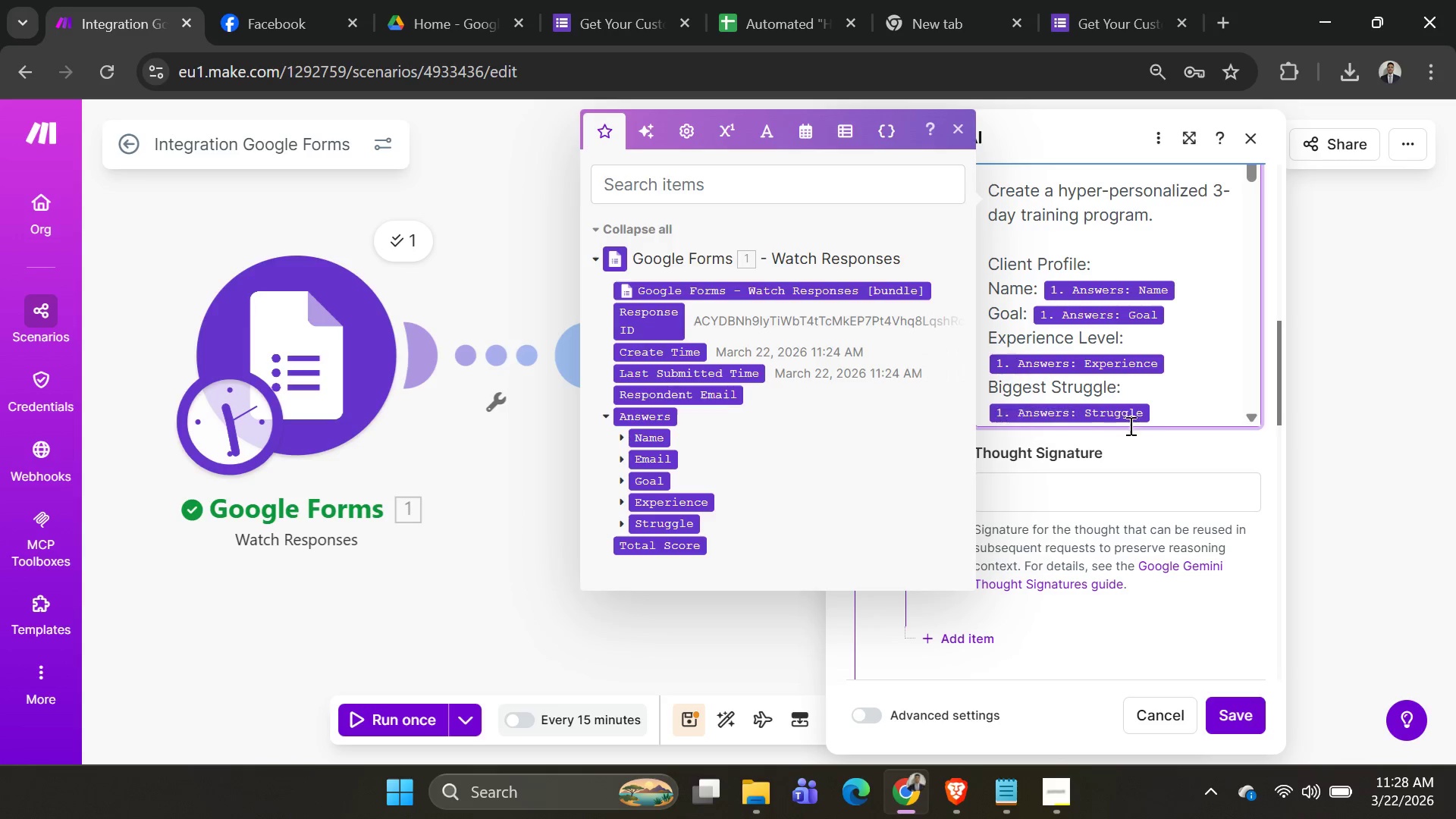 
scroll: coordinate [1156, 400], scroll_direction: down, amount: 2.0
 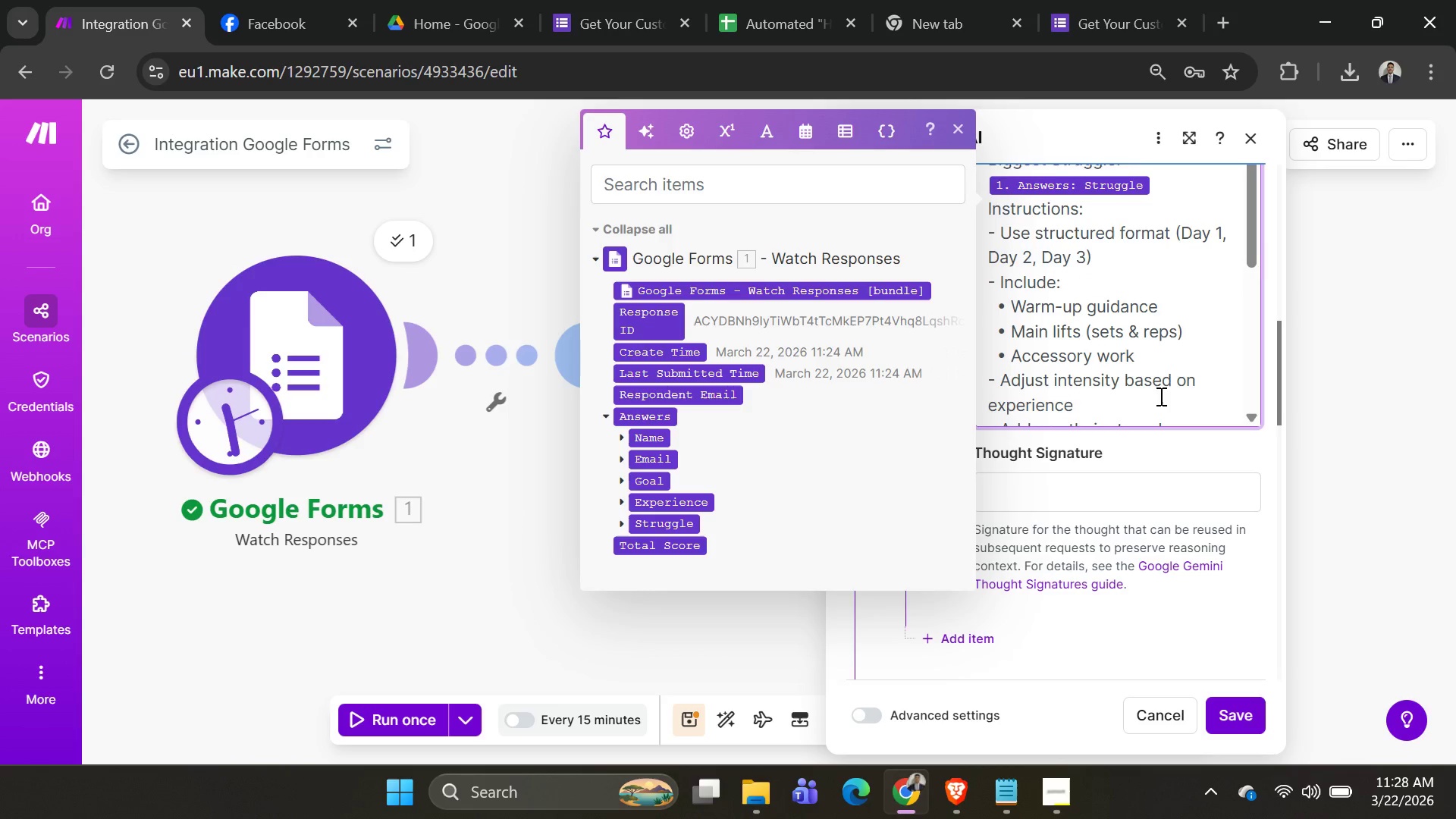 
scroll: coordinate [1159, 396], scroll_direction: up, amount: 1.0
 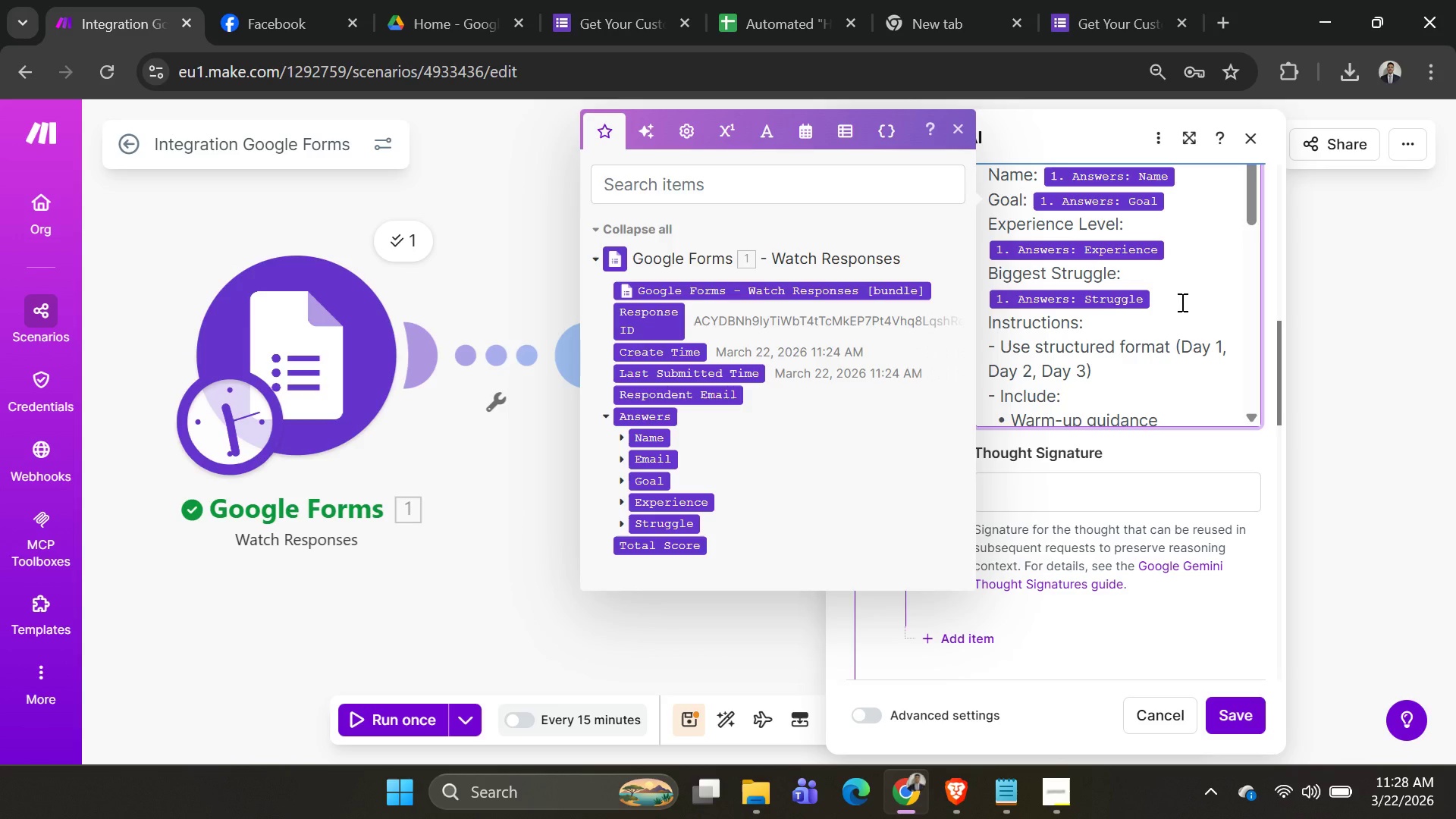 
left_click([1181, 302])
 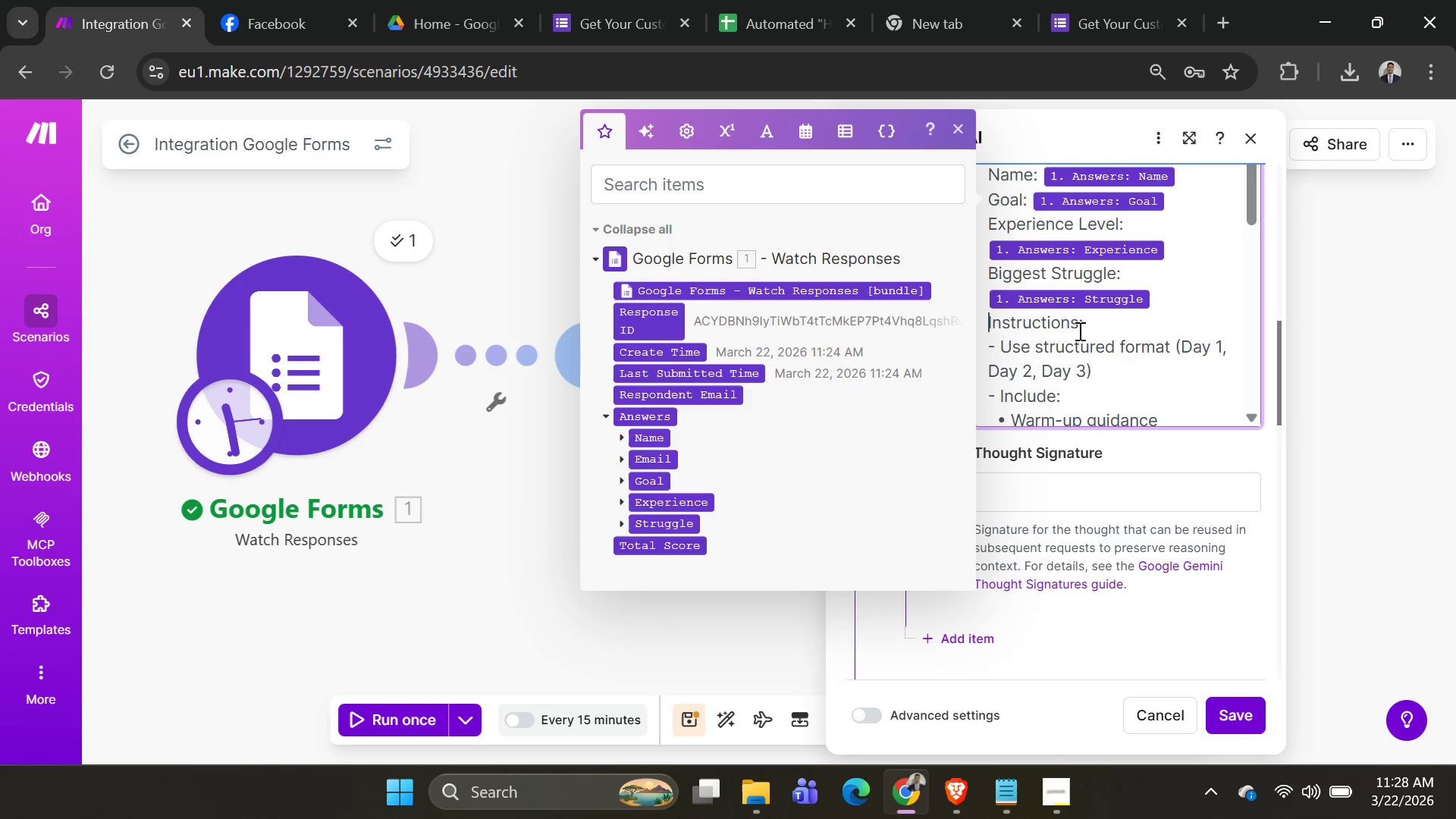 
key(Shift+Enter)
 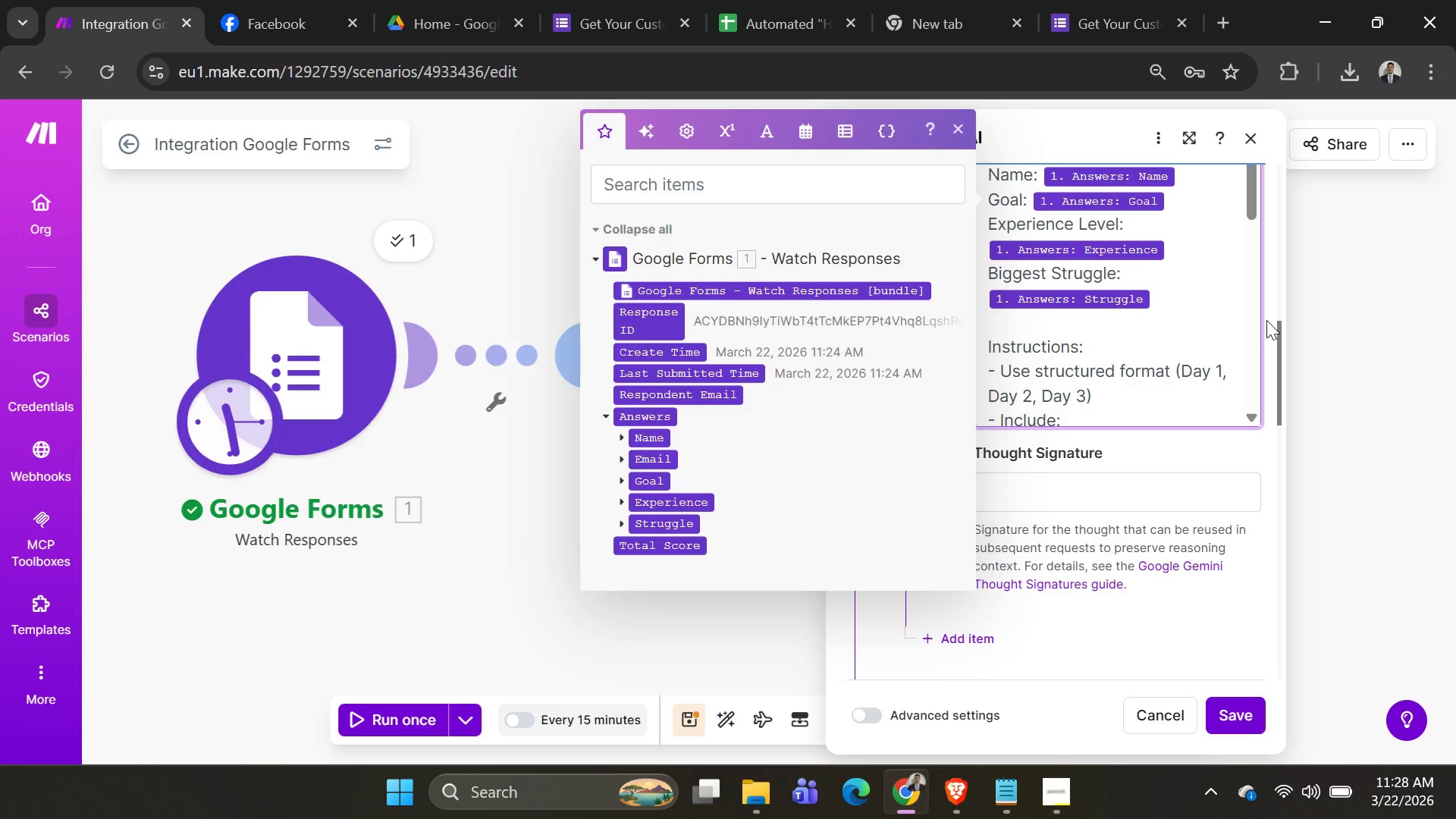 
scroll: coordinate [1126, 320], scroll_direction: down, amount: 6.0
 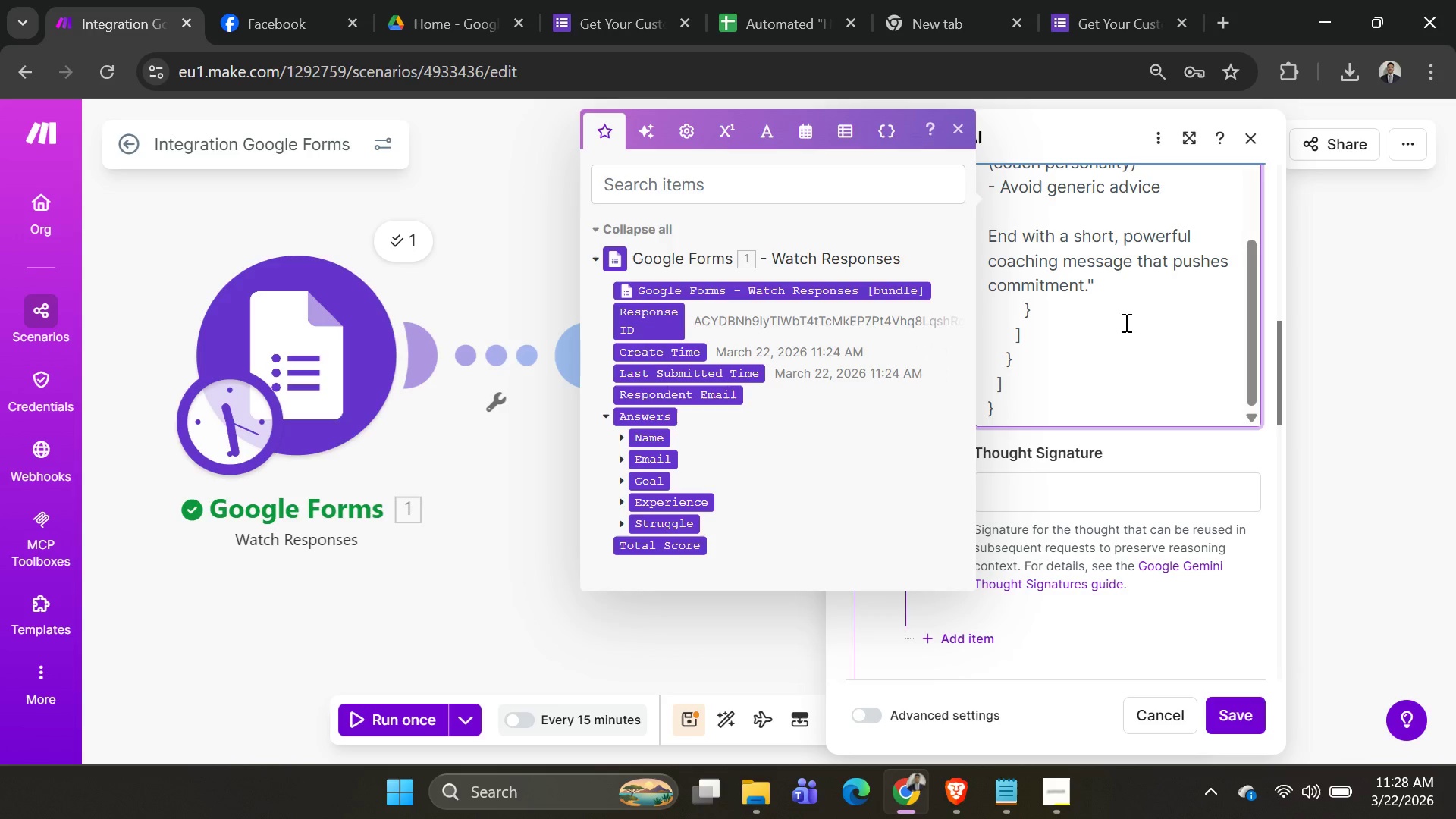 
scroll: coordinate [1125, 322], scroll_direction: up, amount: 1.0
 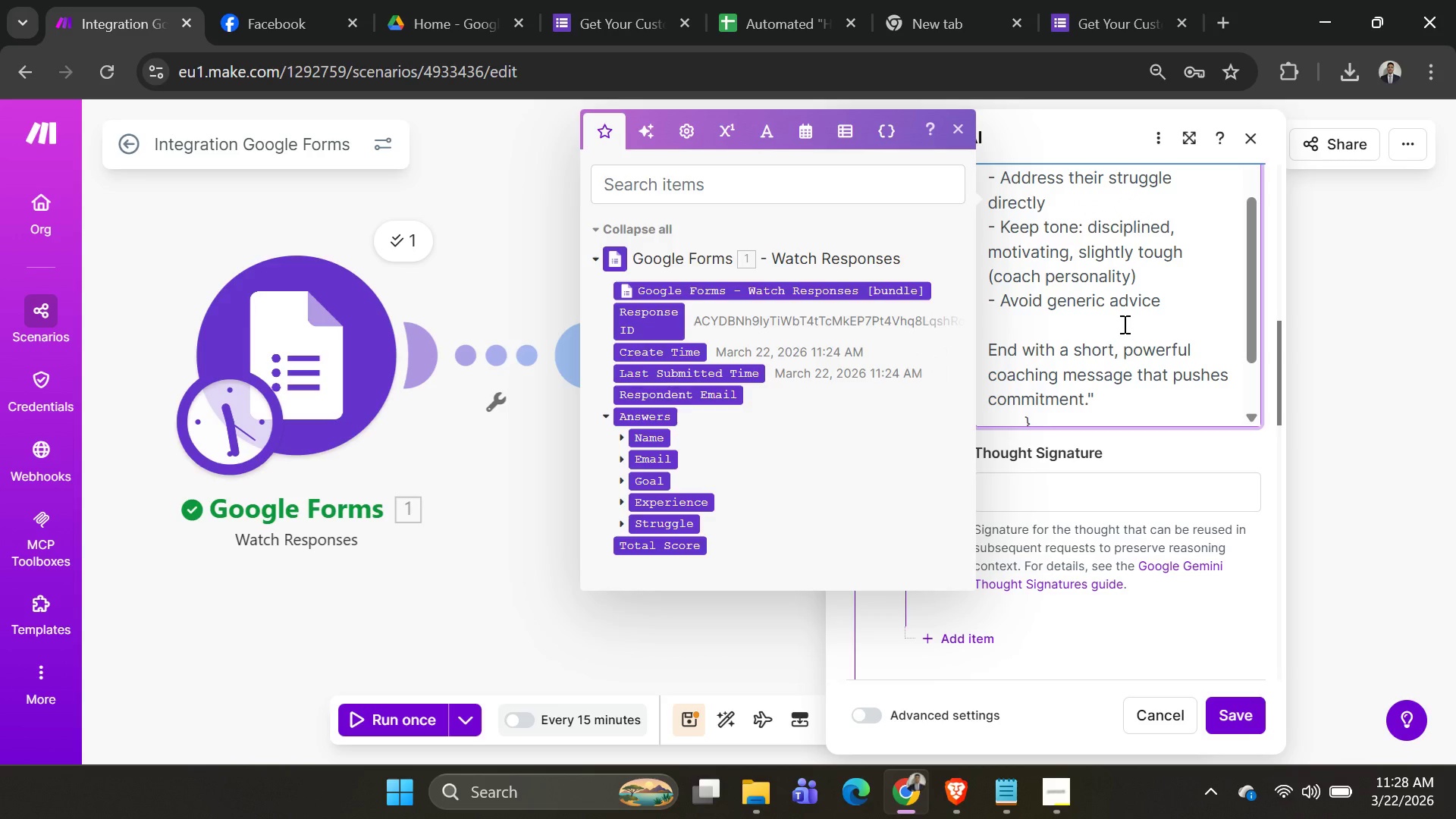 
scroll: coordinate [1117, 375], scroll_direction: down, amount: 8.0
 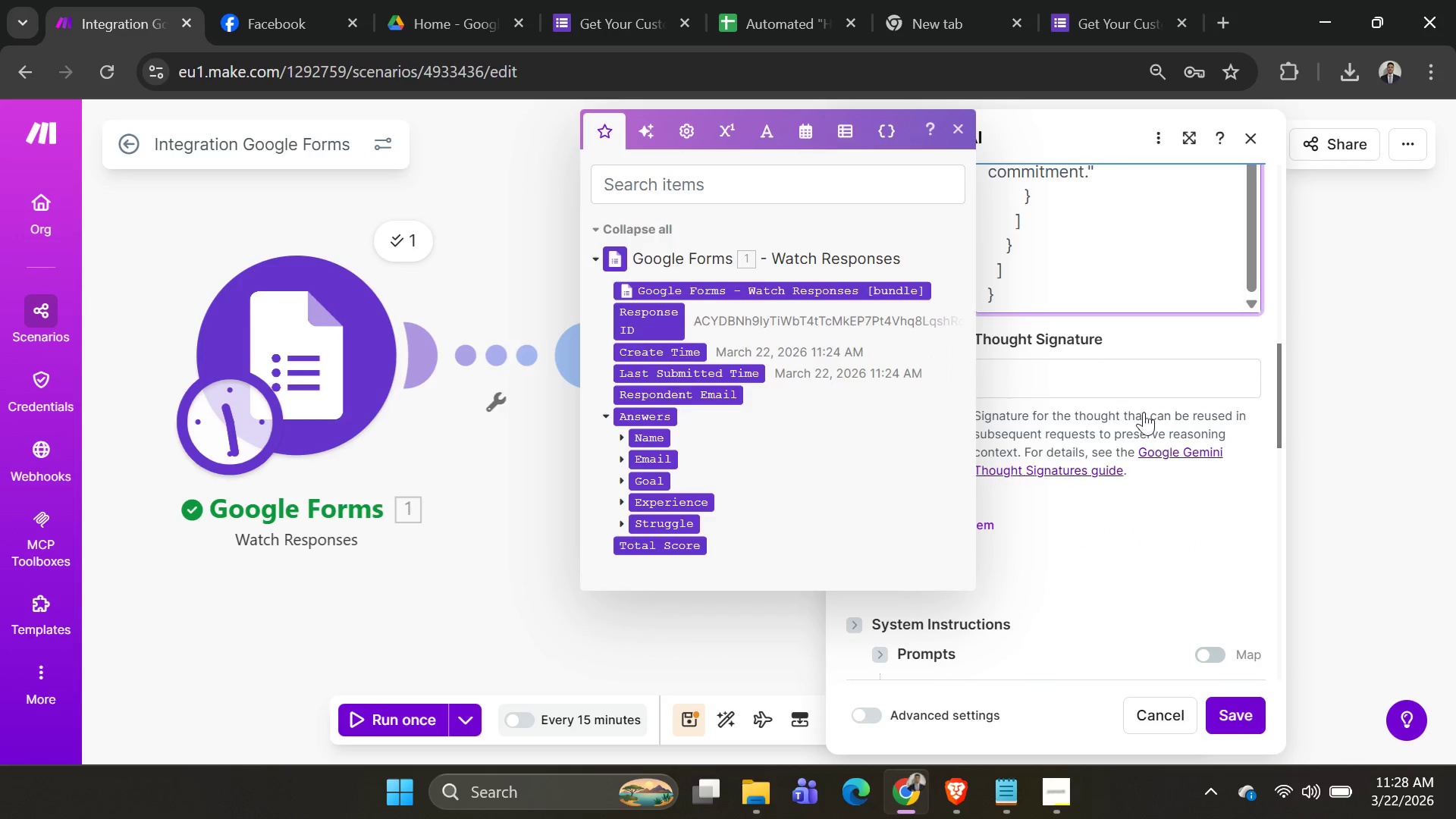 
left_click([1123, 277])
 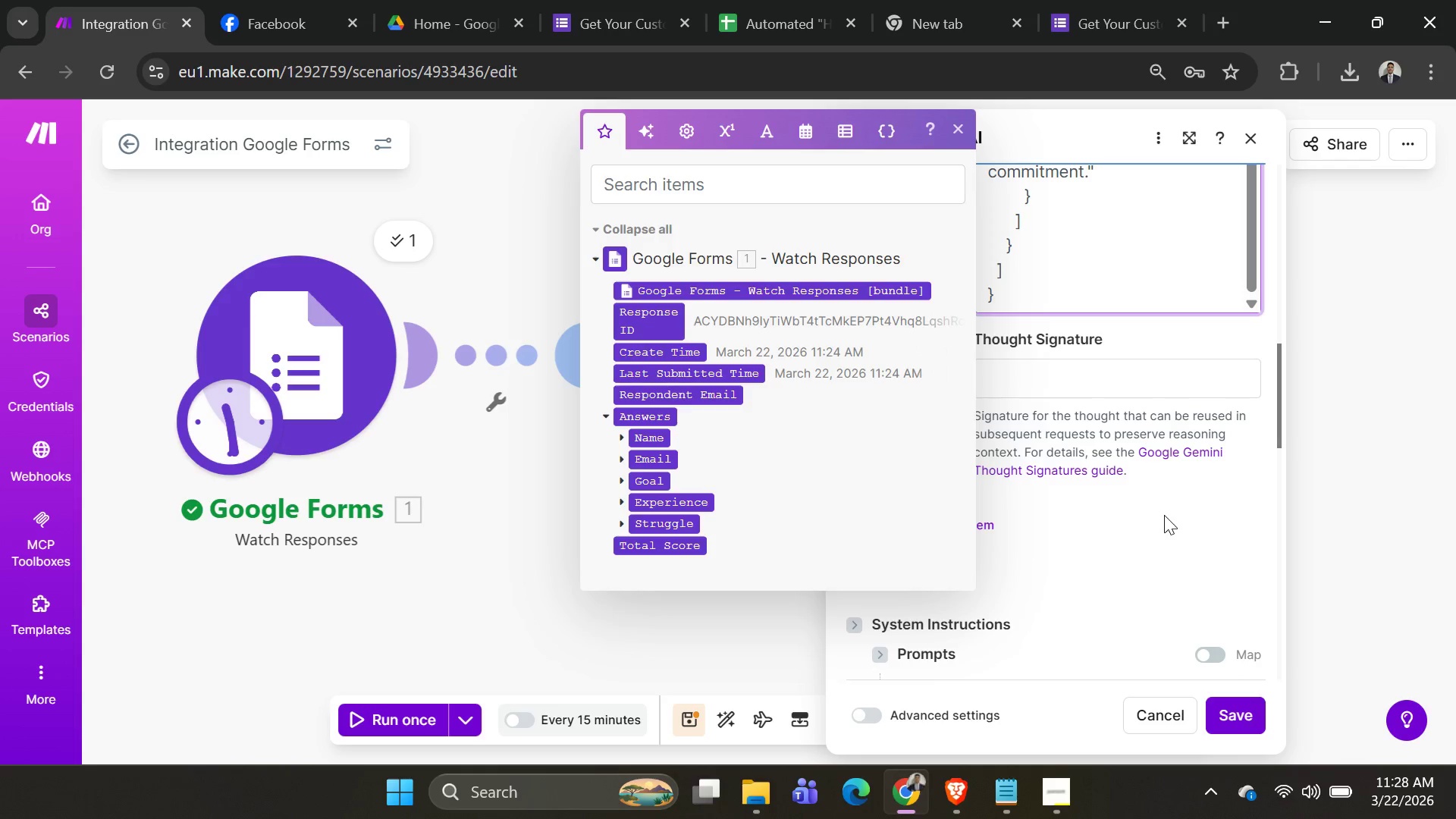 
left_click([1247, 708])
 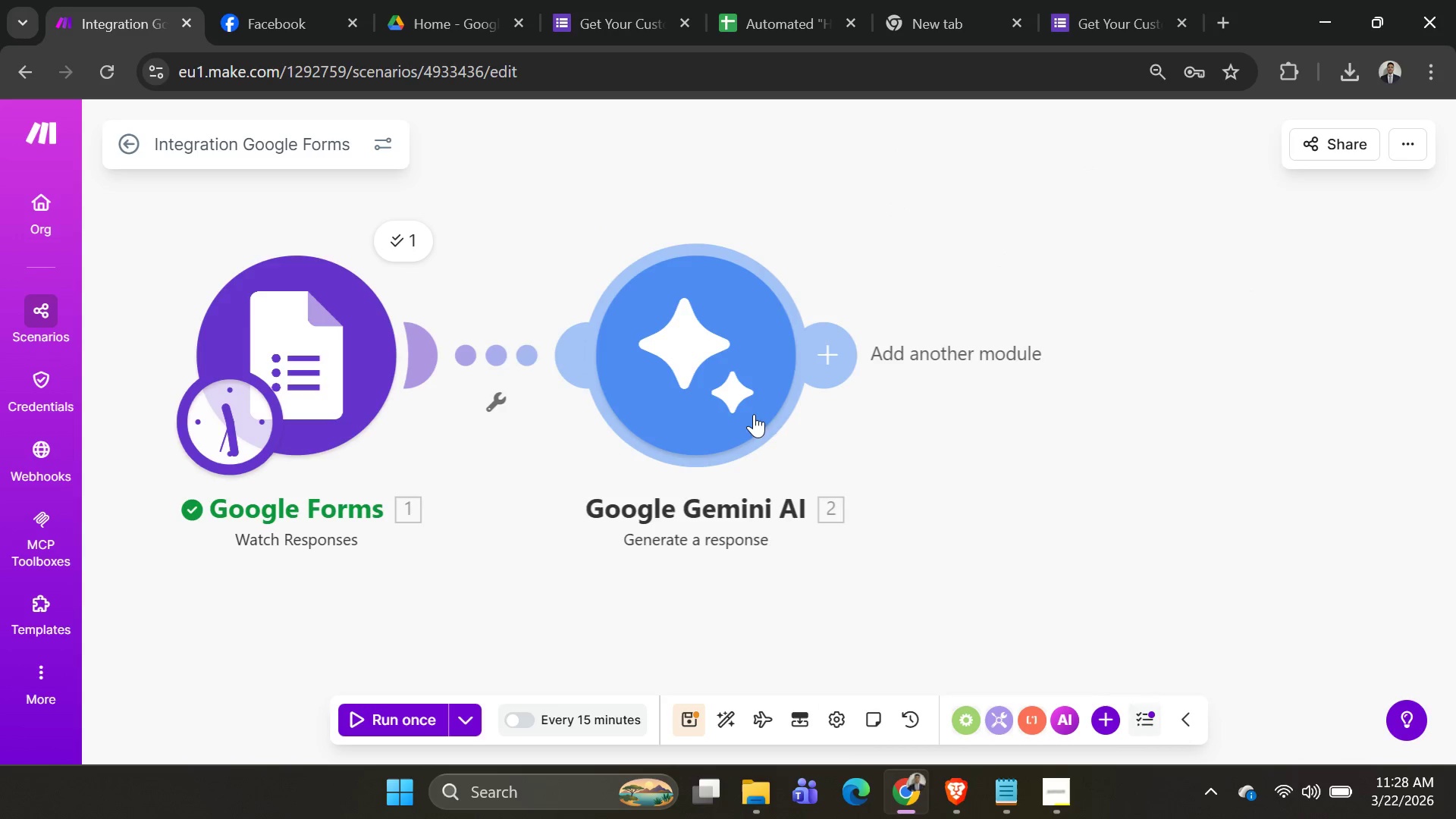 
left_click([748, 371])
 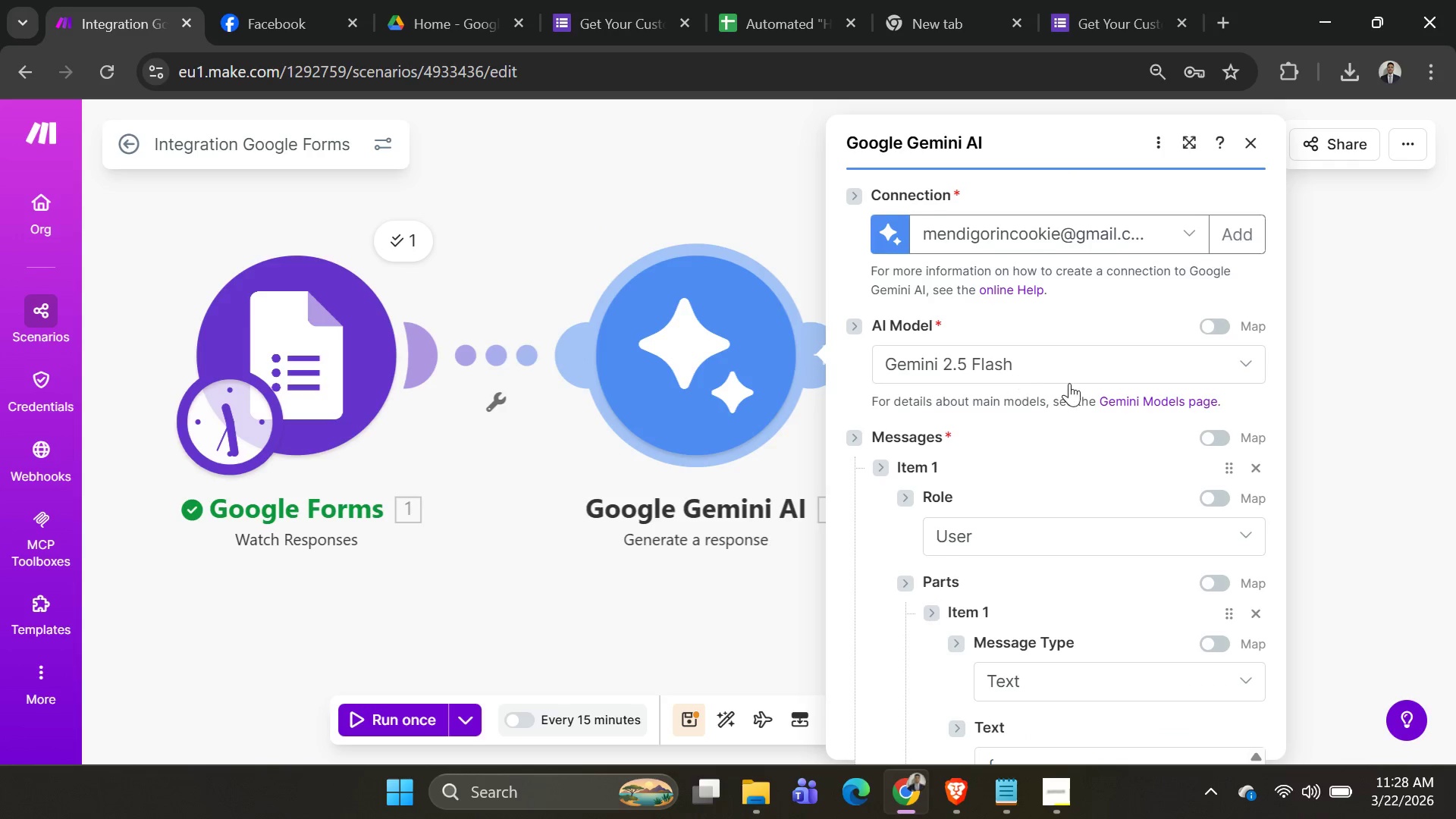 
scroll: coordinate [1090, 458], scroll_direction: down, amount: 11.0
 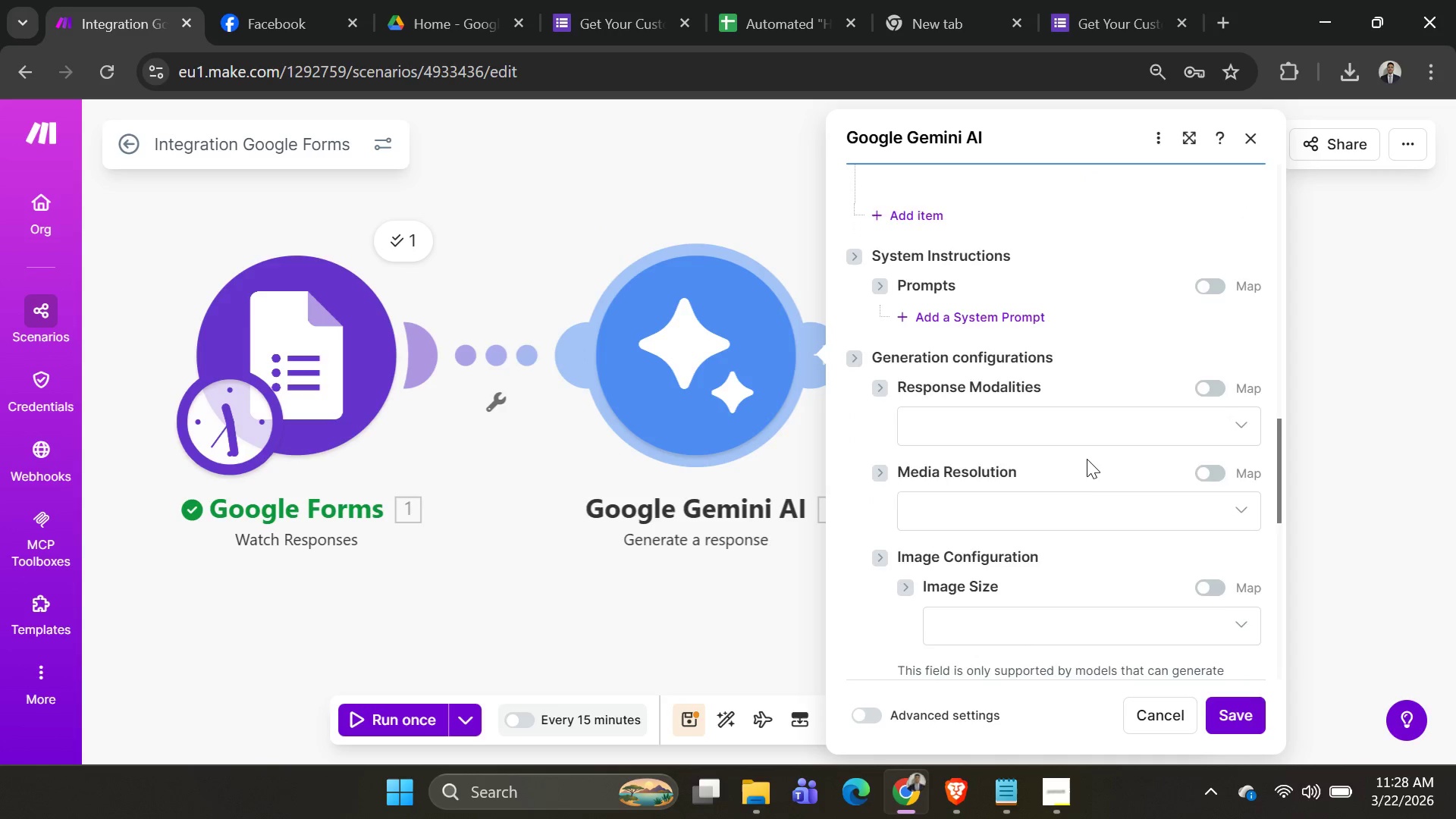 
scroll: coordinate [1068, 458], scroll_direction: up, amount: 3.0
 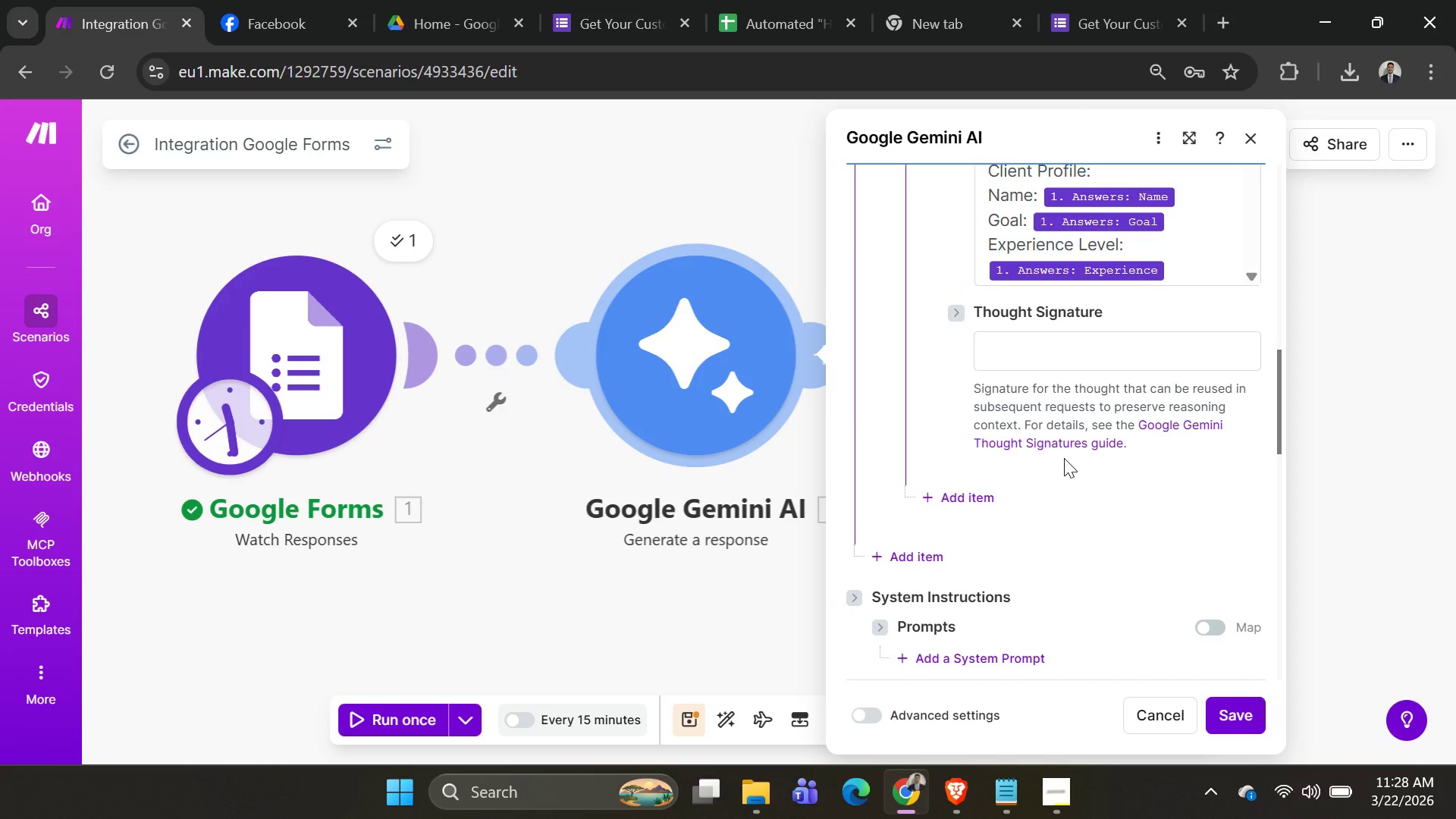 
scroll: coordinate [1060, 482], scroll_direction: down, amount: 14.0
 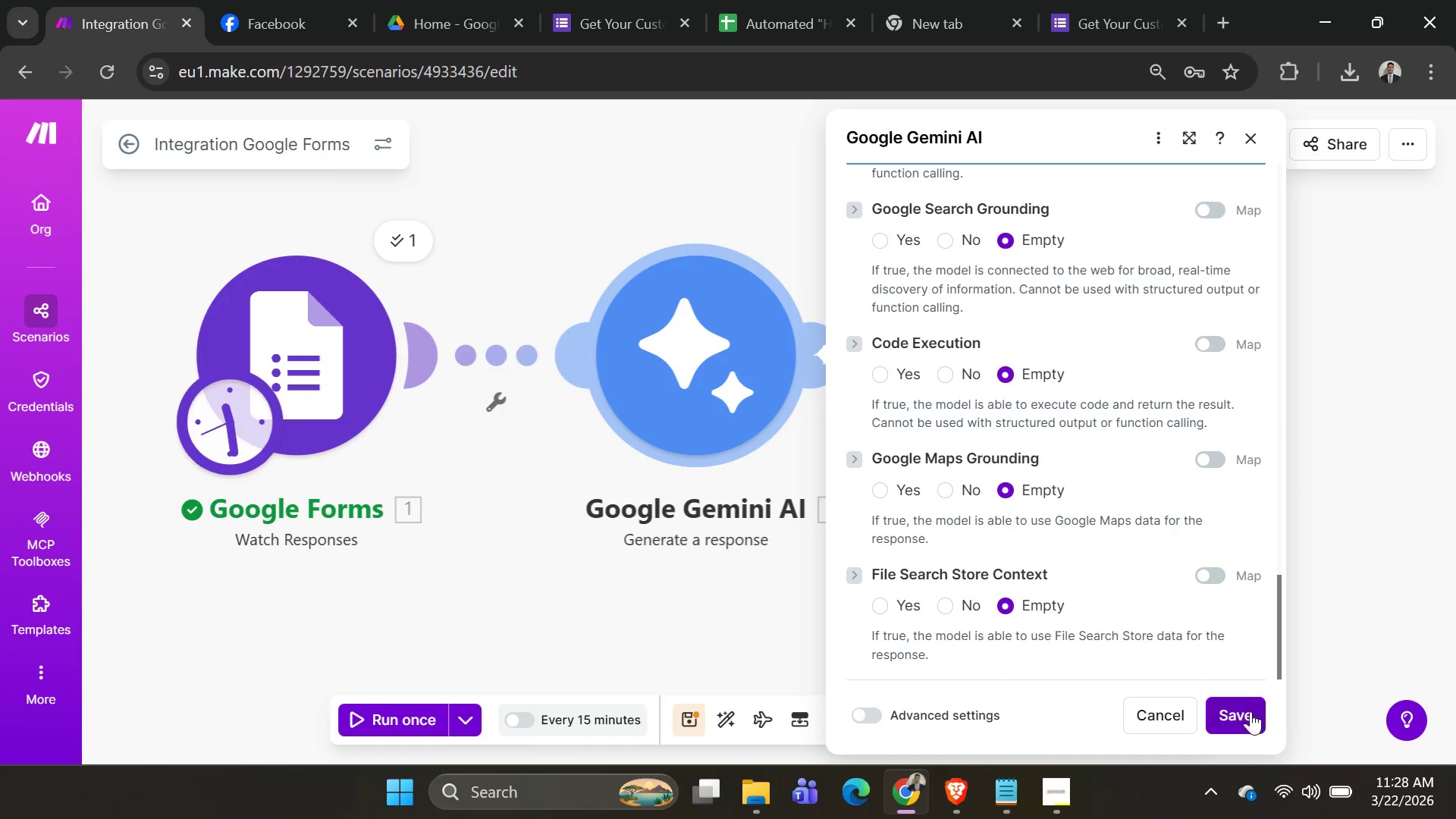 
left_click([1244, 714])
 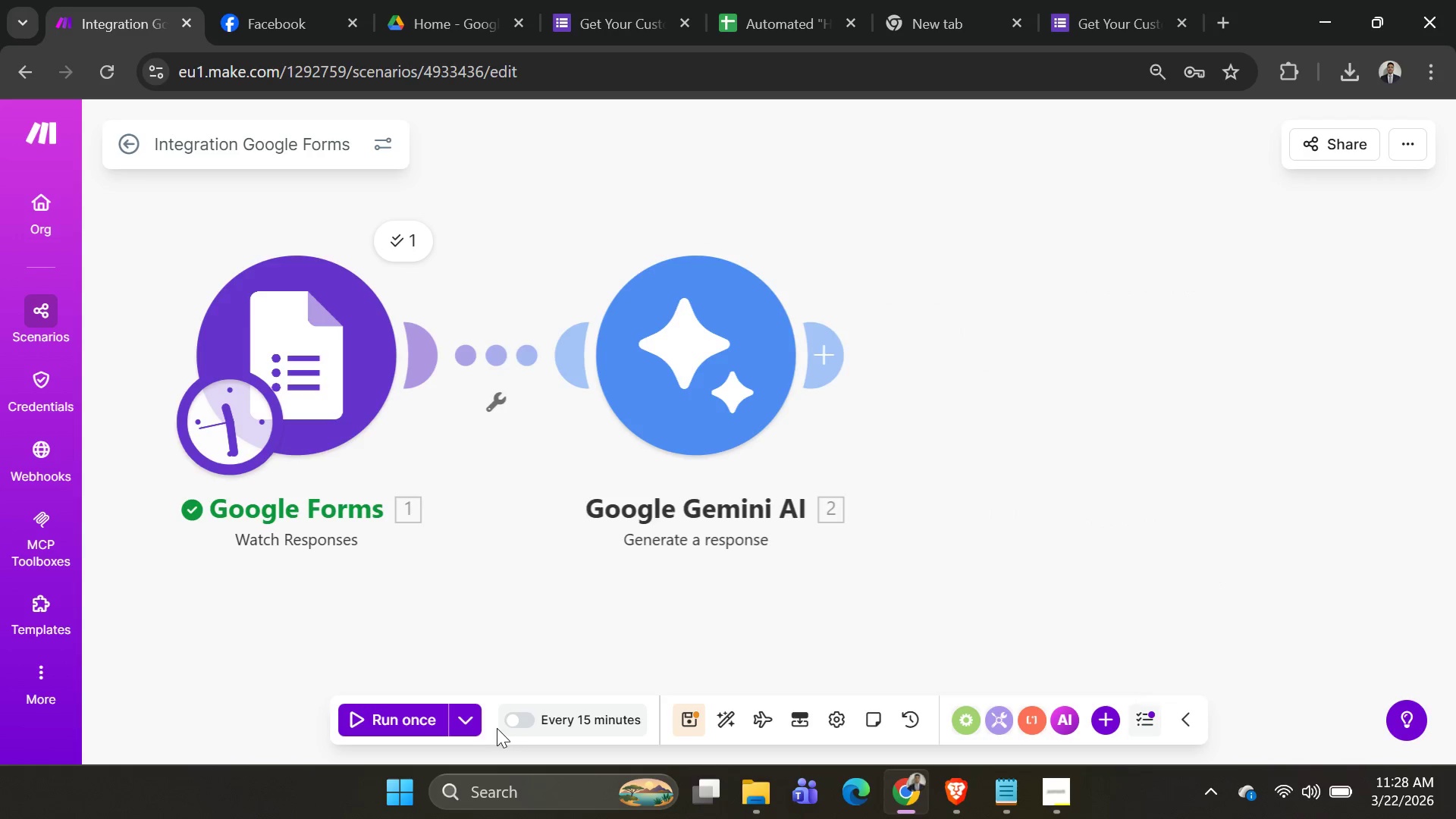 
left_click([475, 725])
 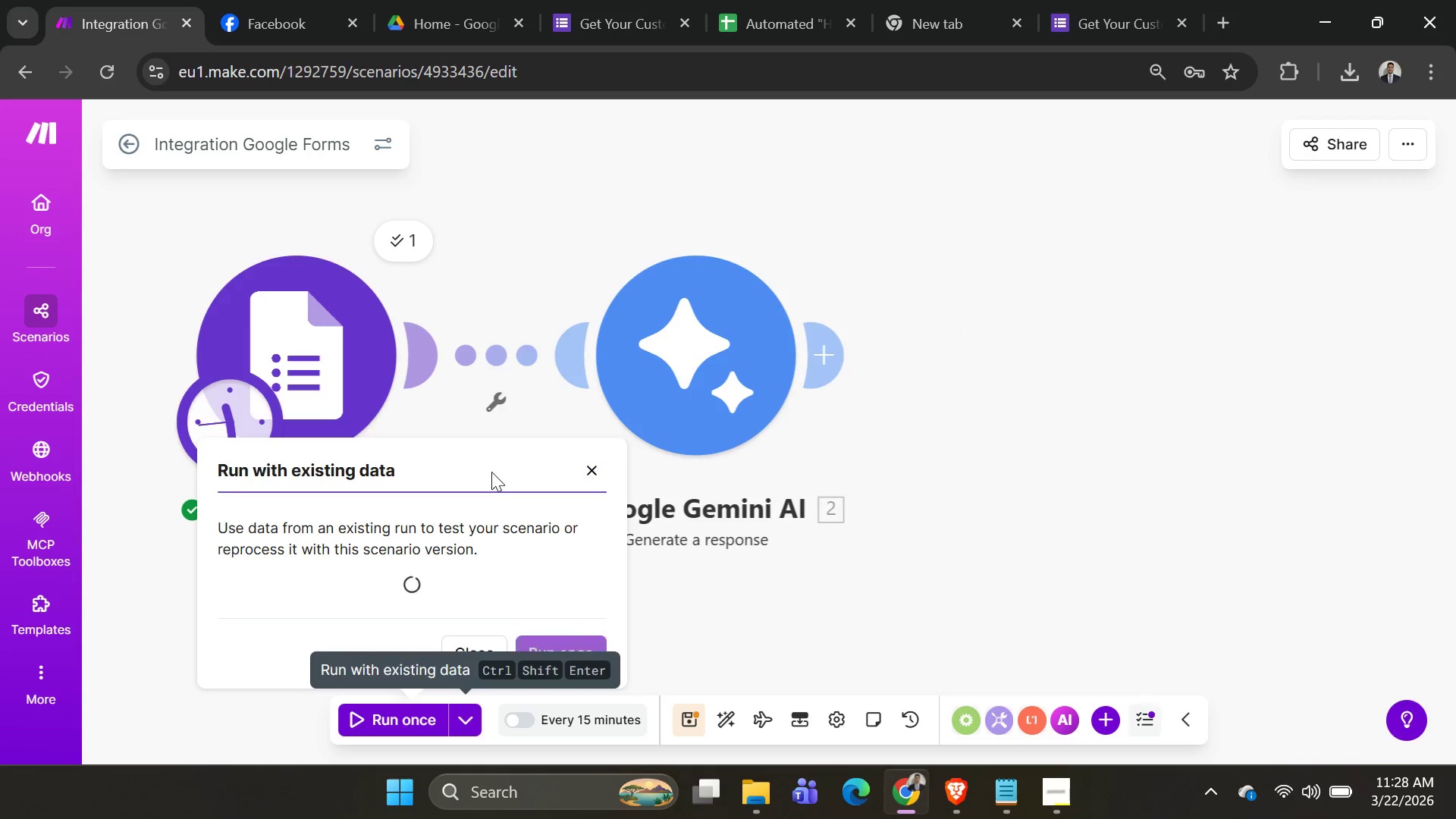 
scroll: coordinate [494, 472], scroll_direction: down, amount: 3.0
 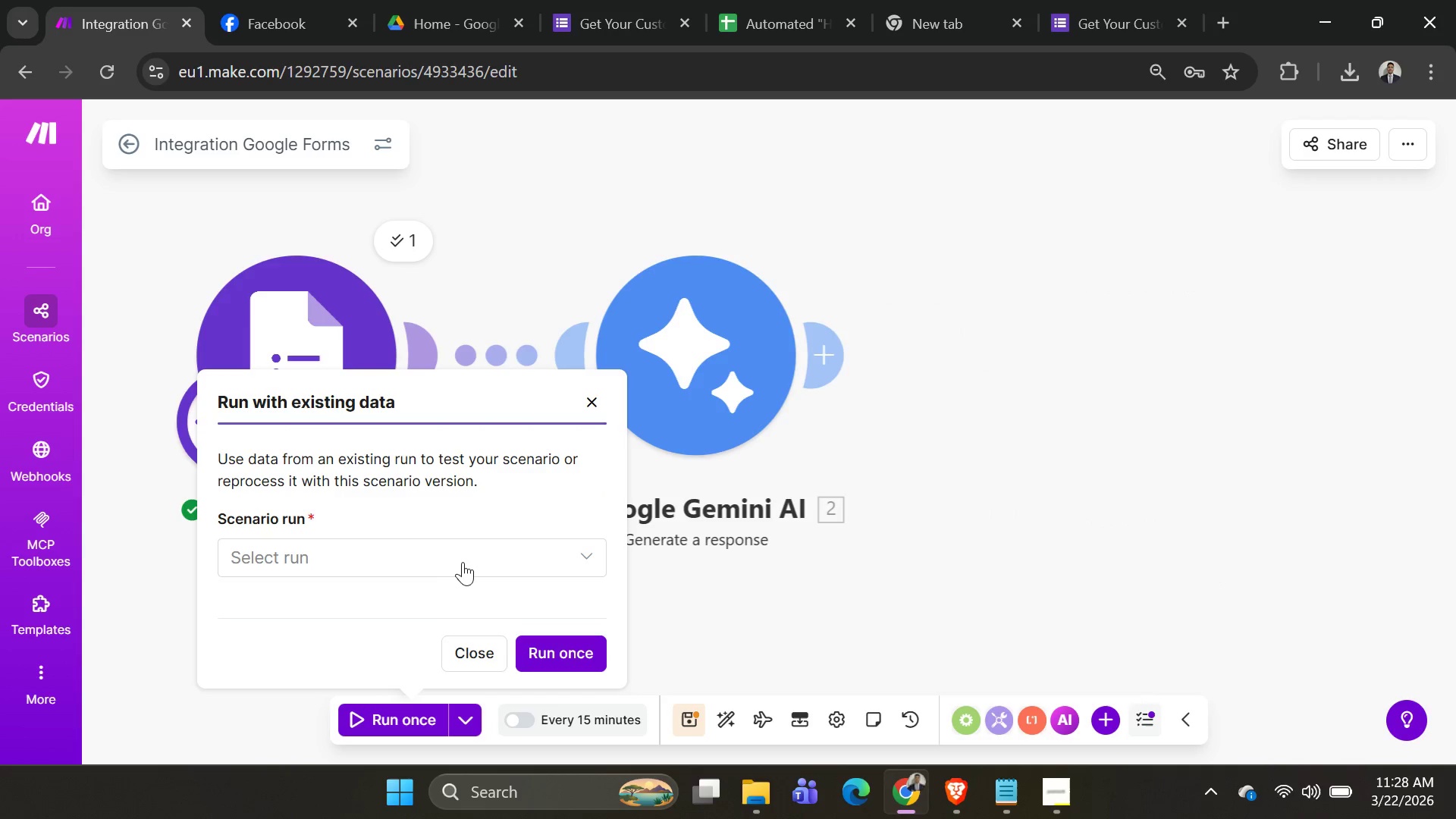 
left_click([463, 562])
 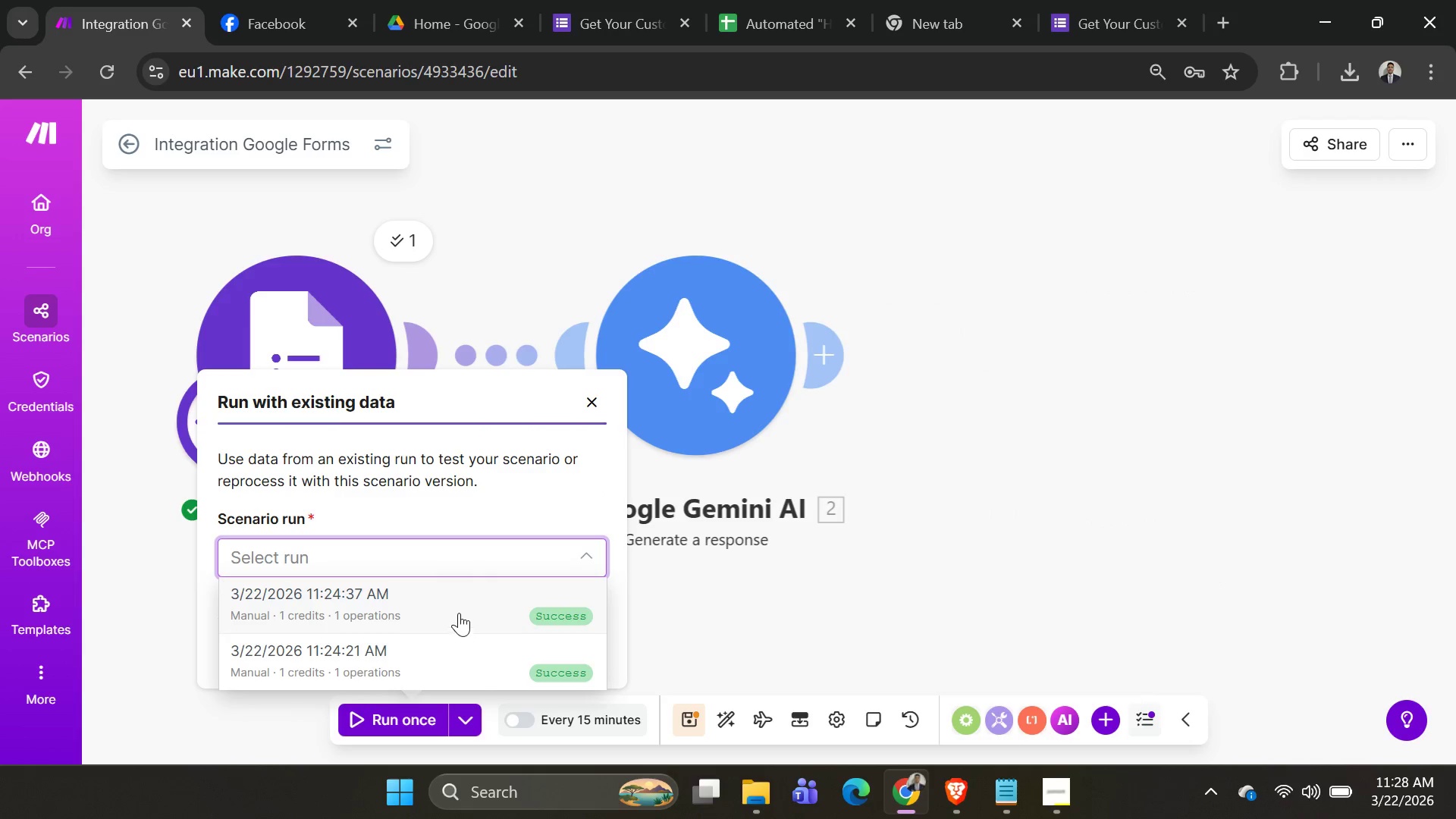 
left_click([456, 606])
 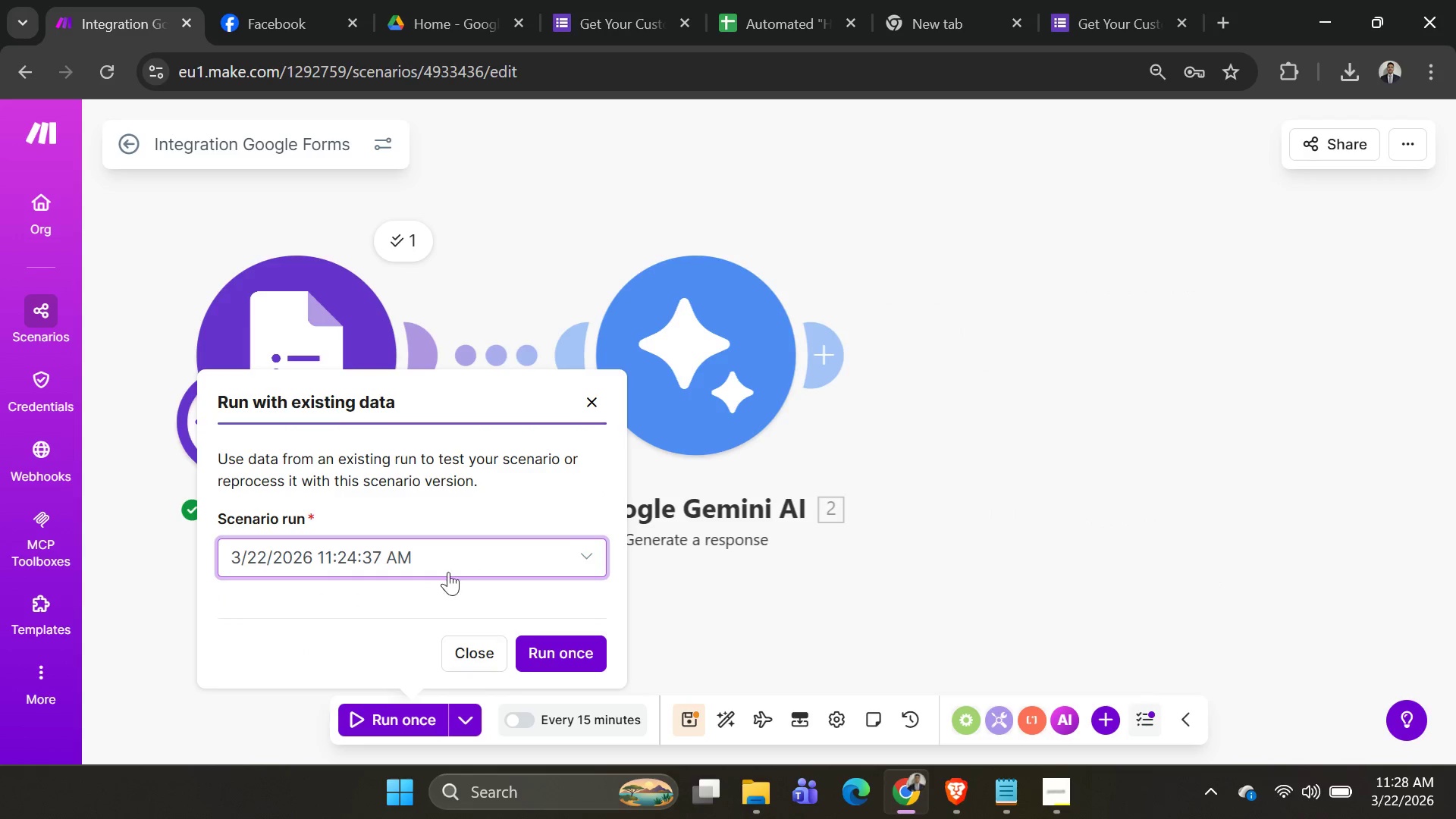 
left_click([450, 554])
 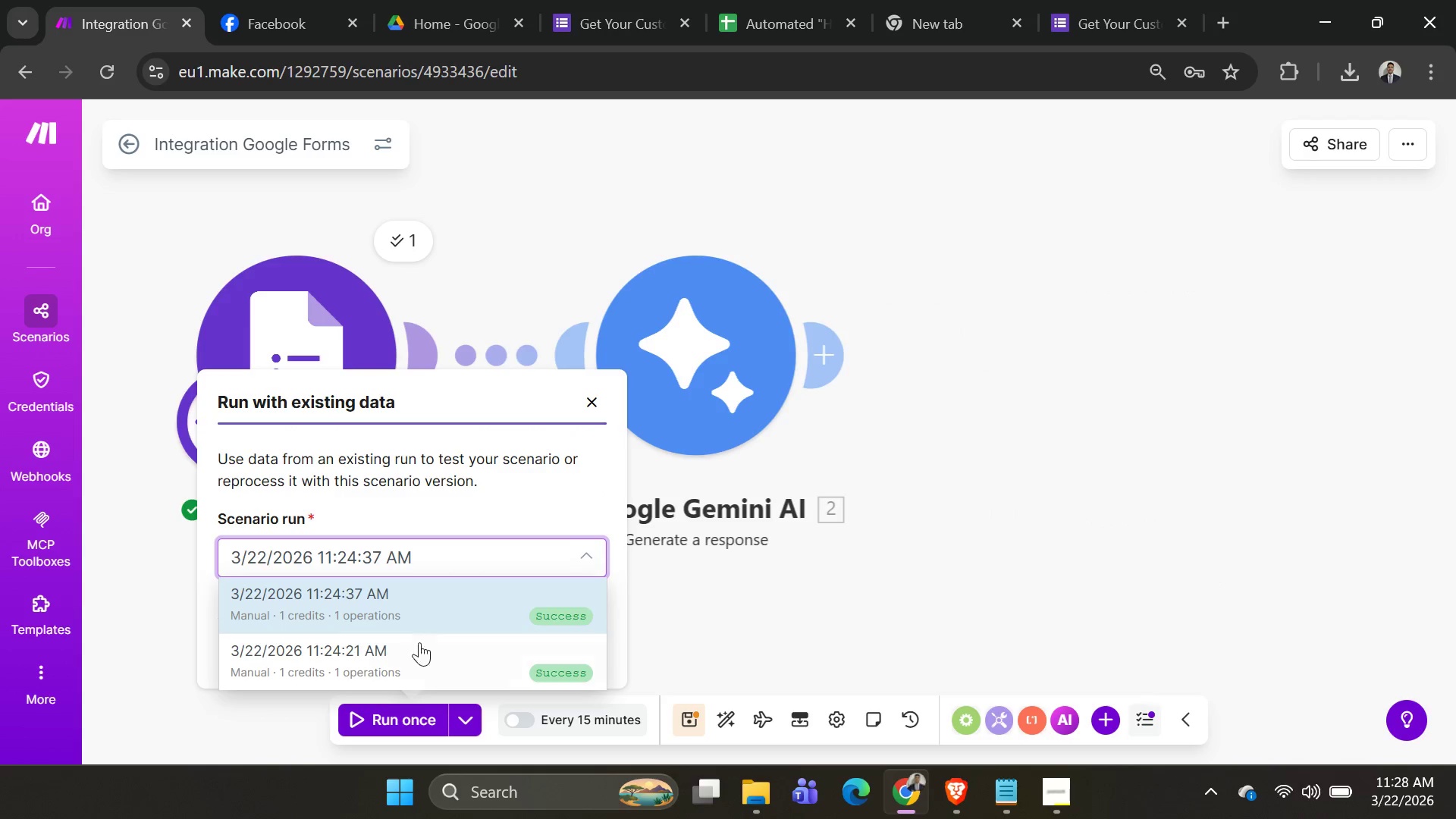 
left_click([418, 659])
 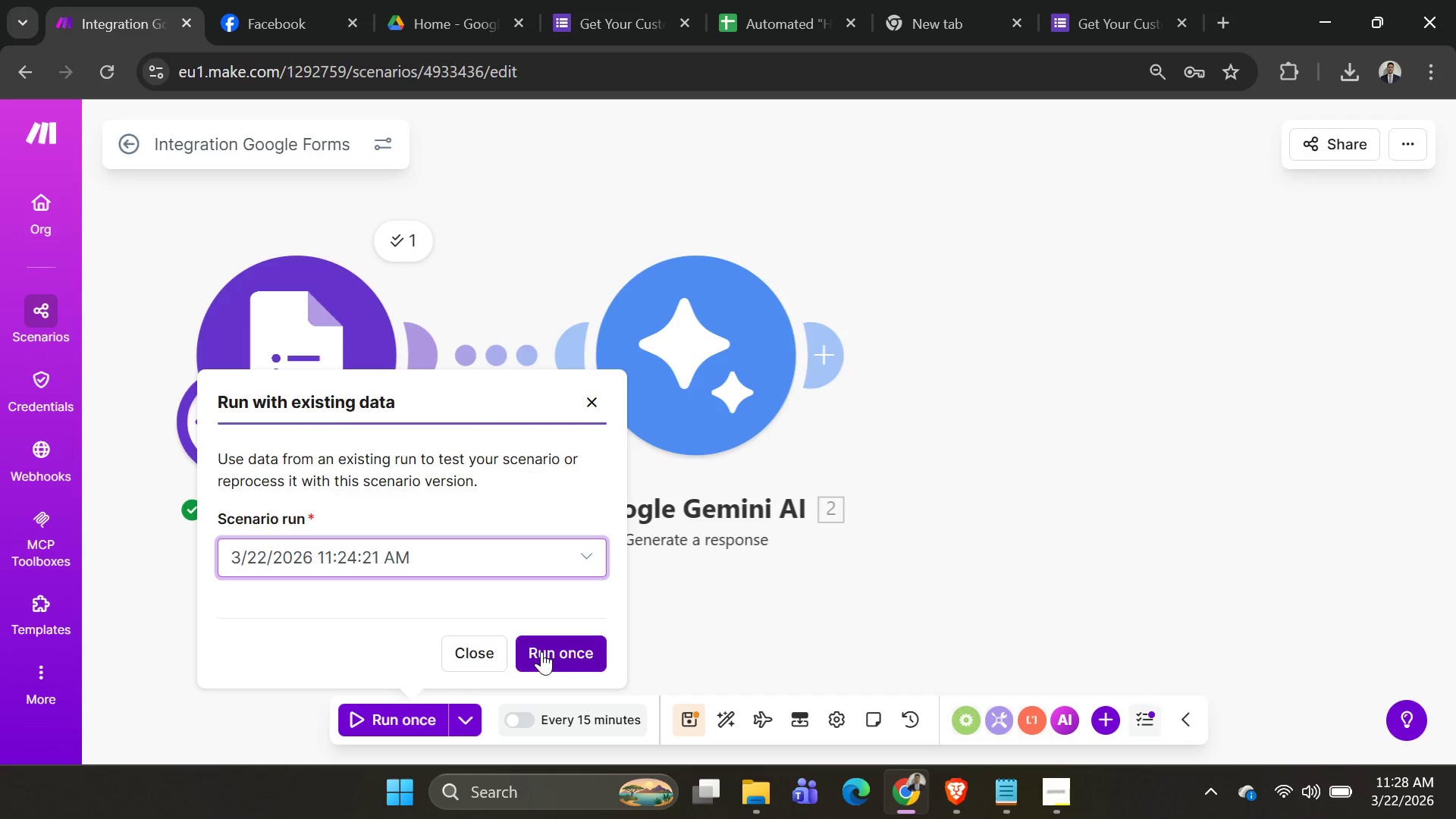 
left_click([541, 651])
 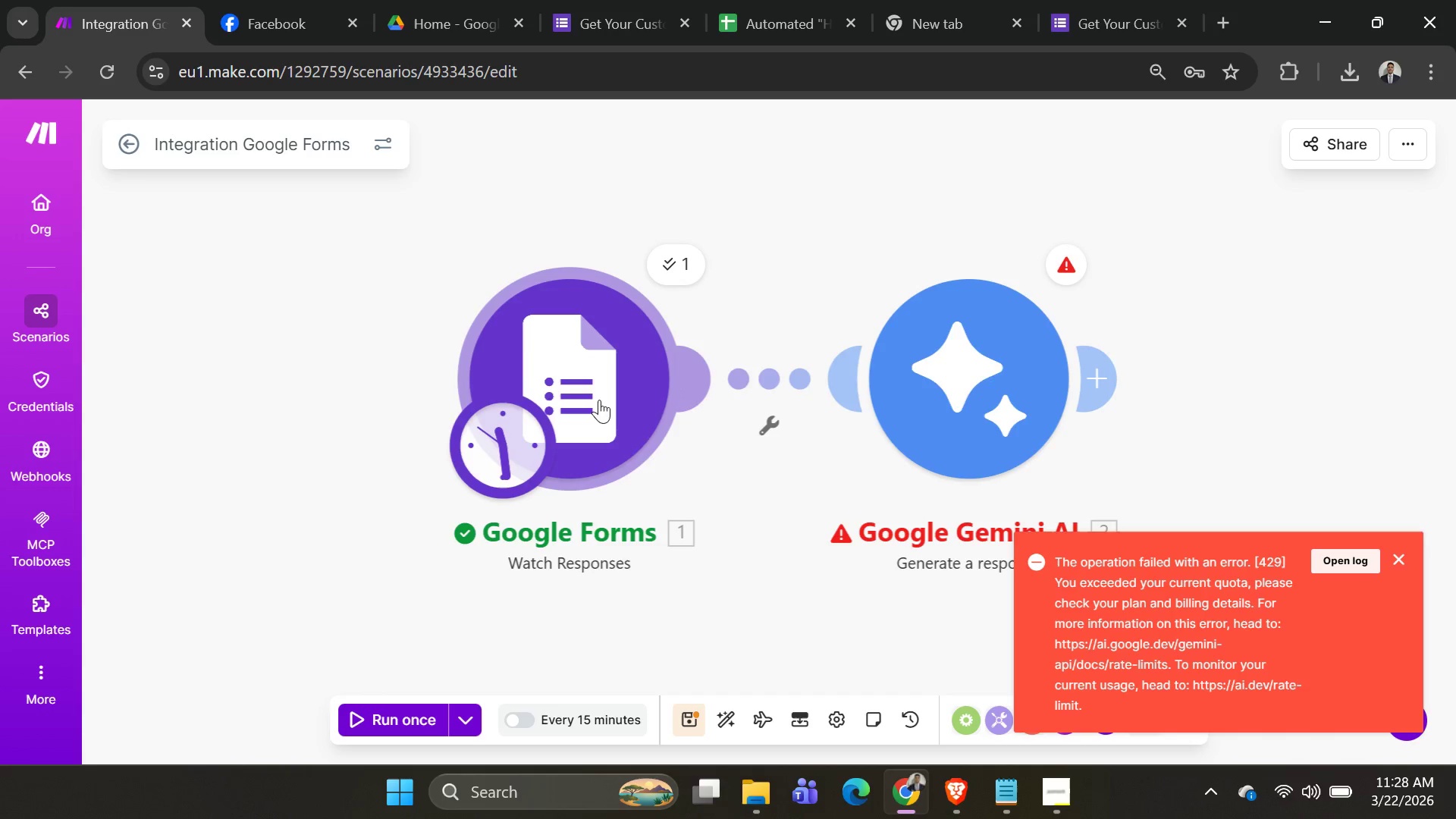 
left_click([893, 345])
 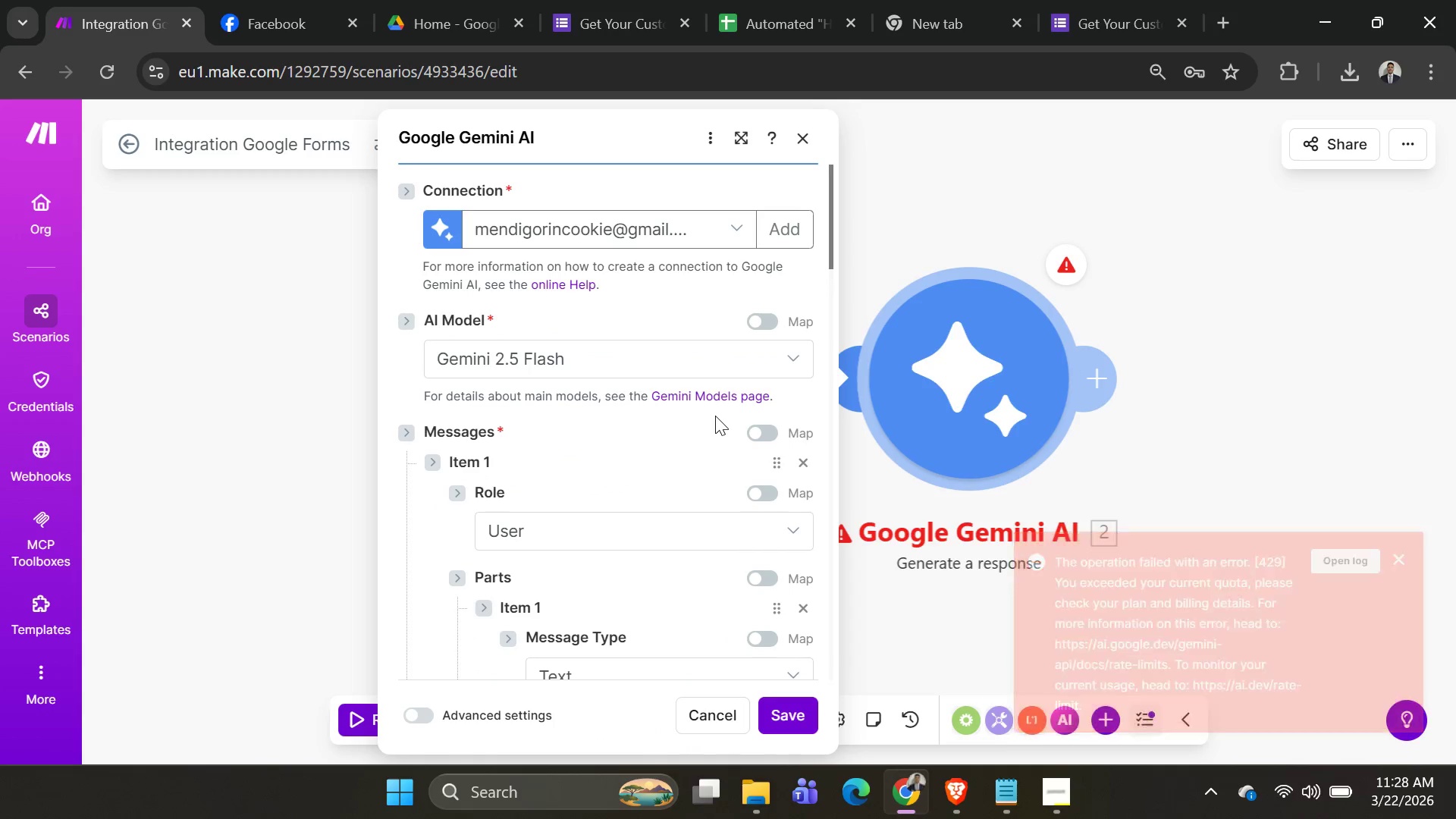 
scroll: coordinate [707, 415], scroll_direction: down, amount: 3.0
 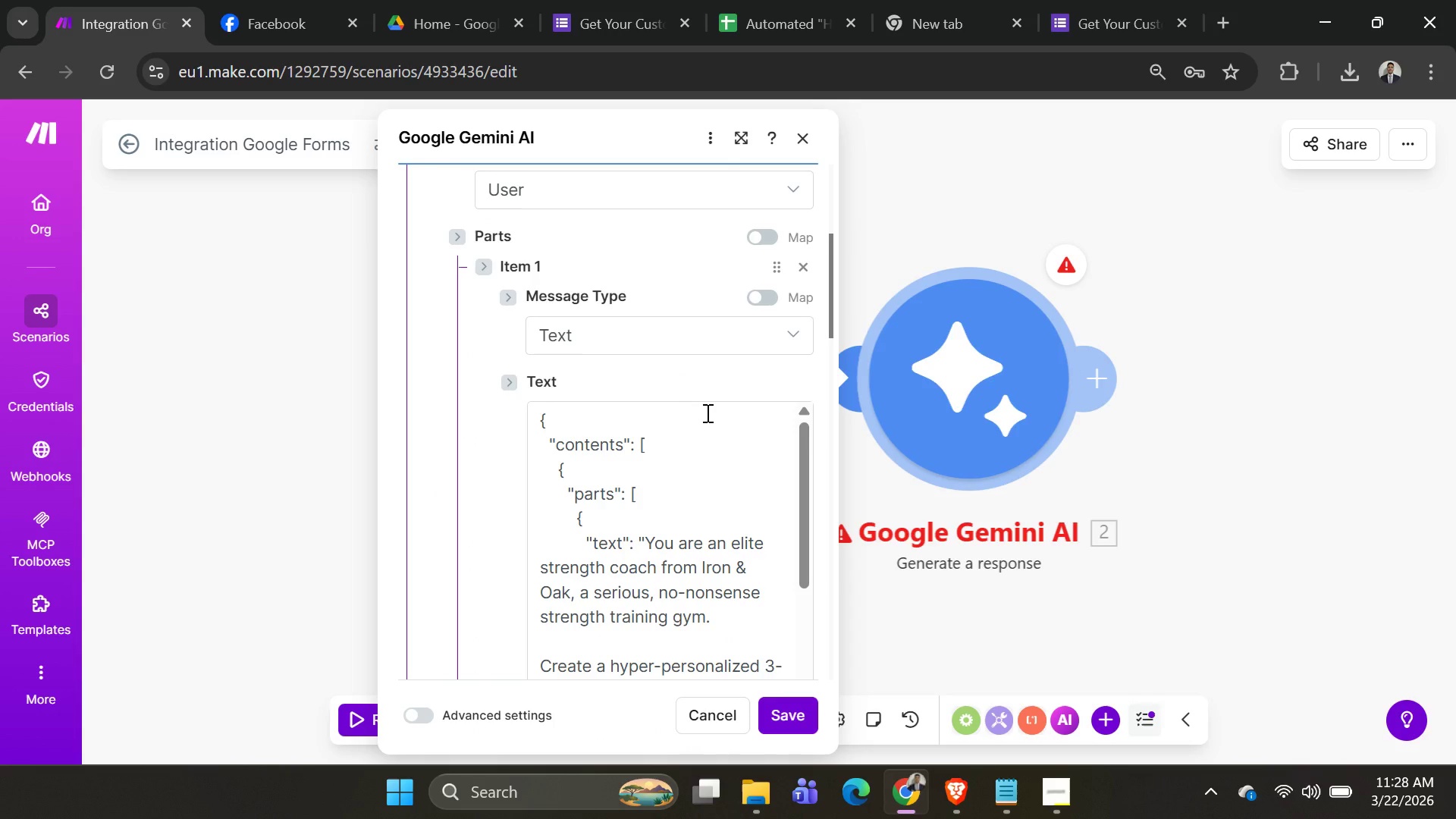 
scroll: coordinate [709, 413], scroll_direction: up, amount: 1.0
 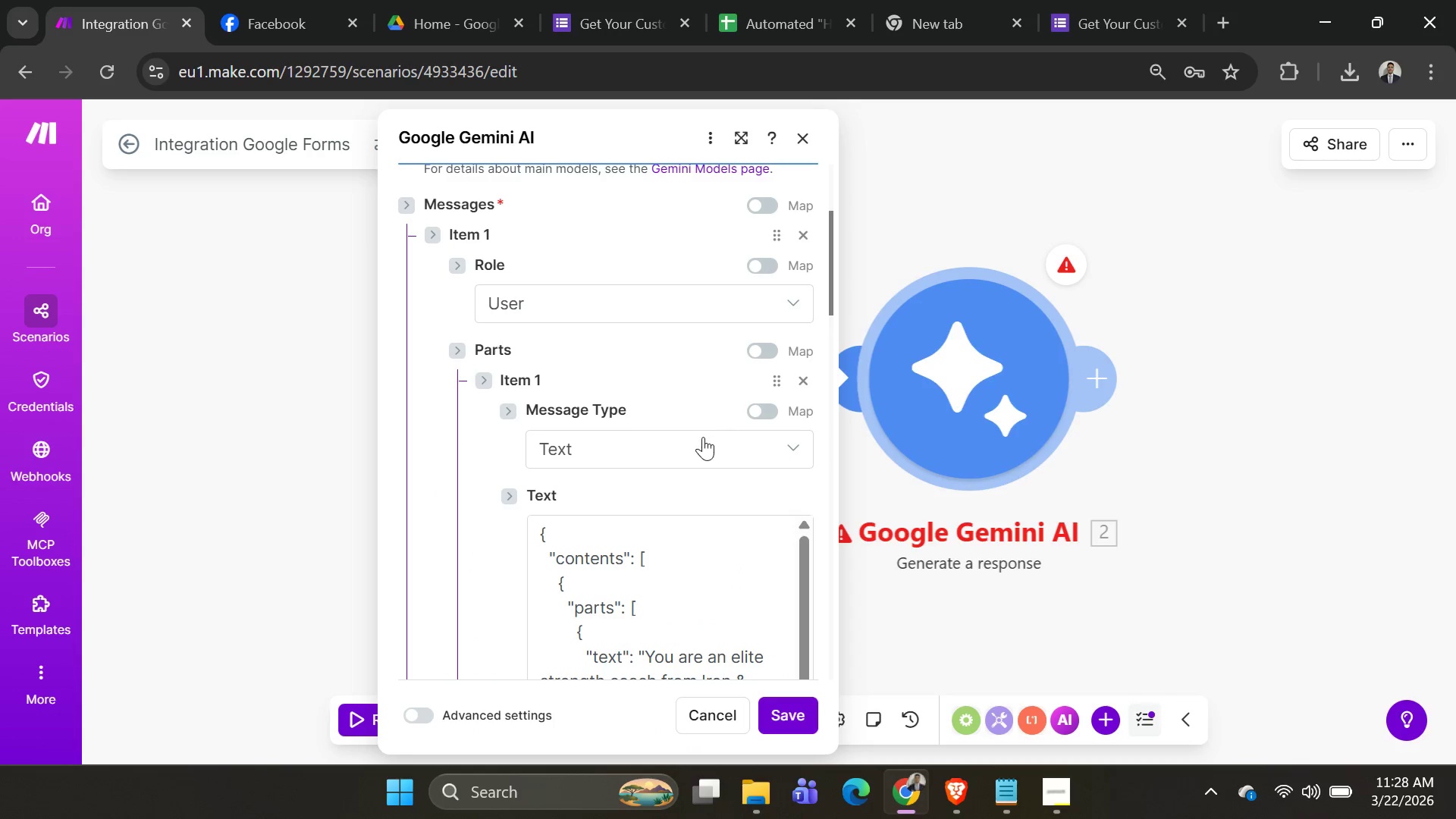 
mouse_move([696, 460])
 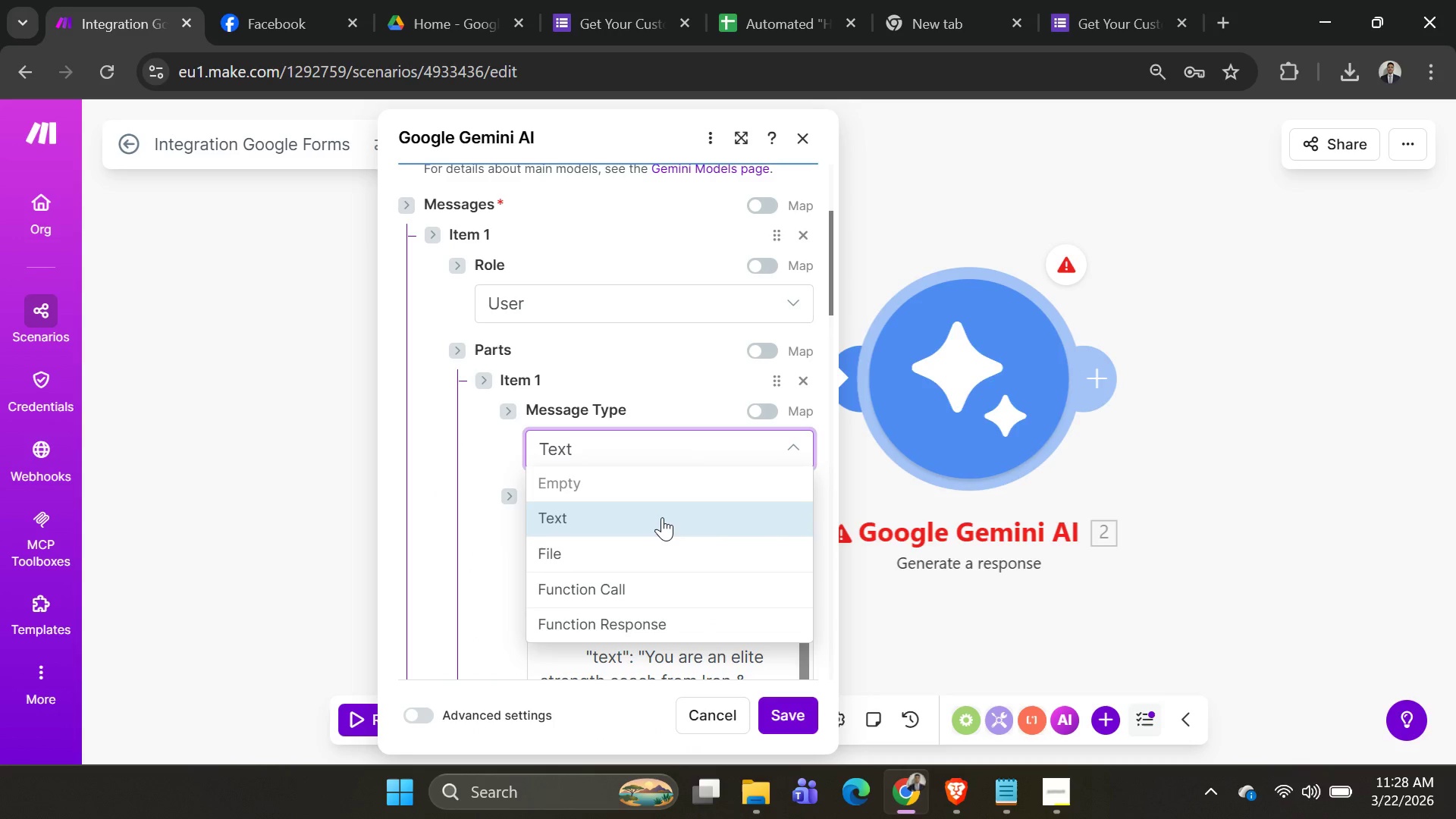 
left_click([662, 517])
 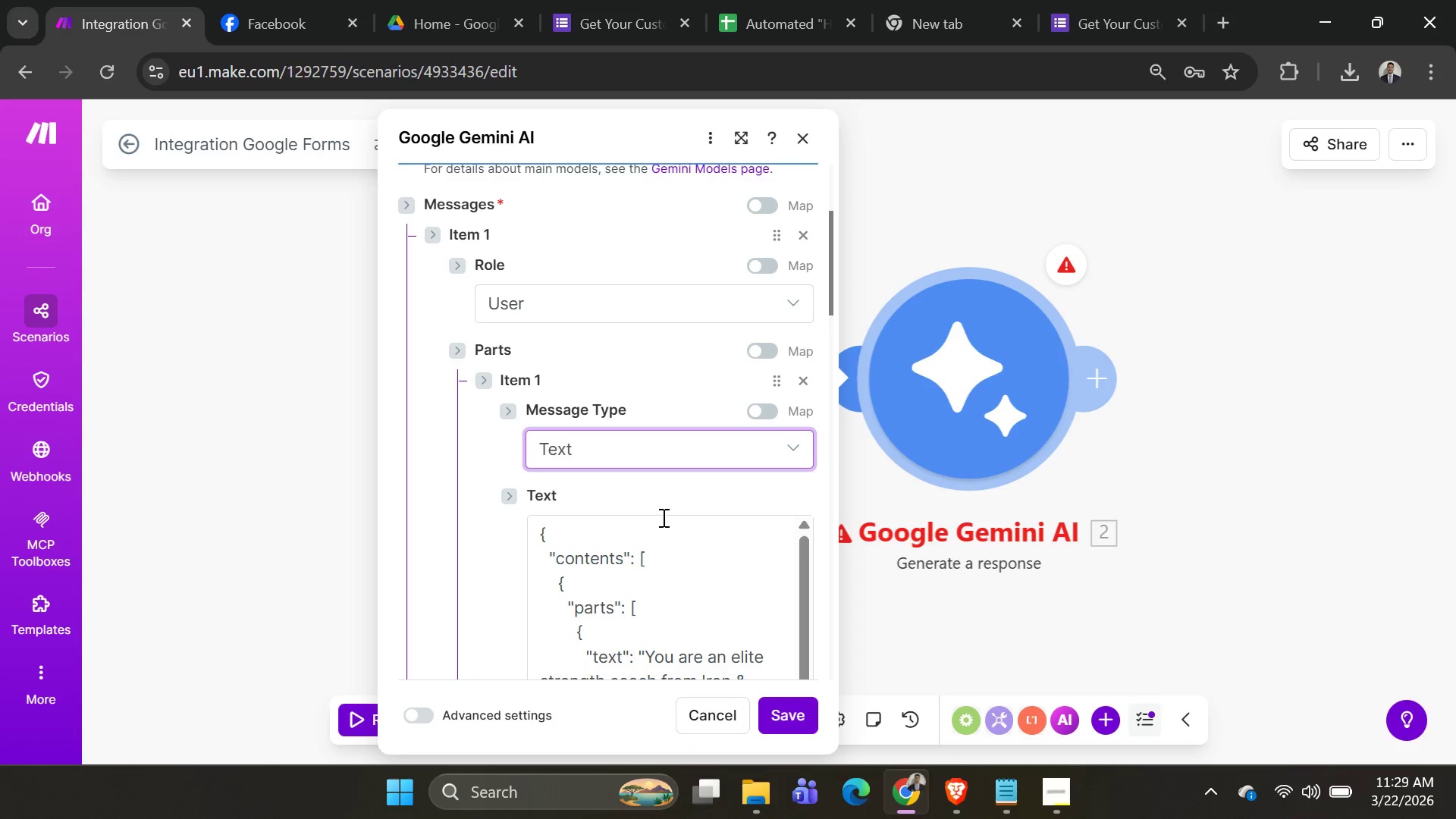 
key(Alt+AltLeft)
 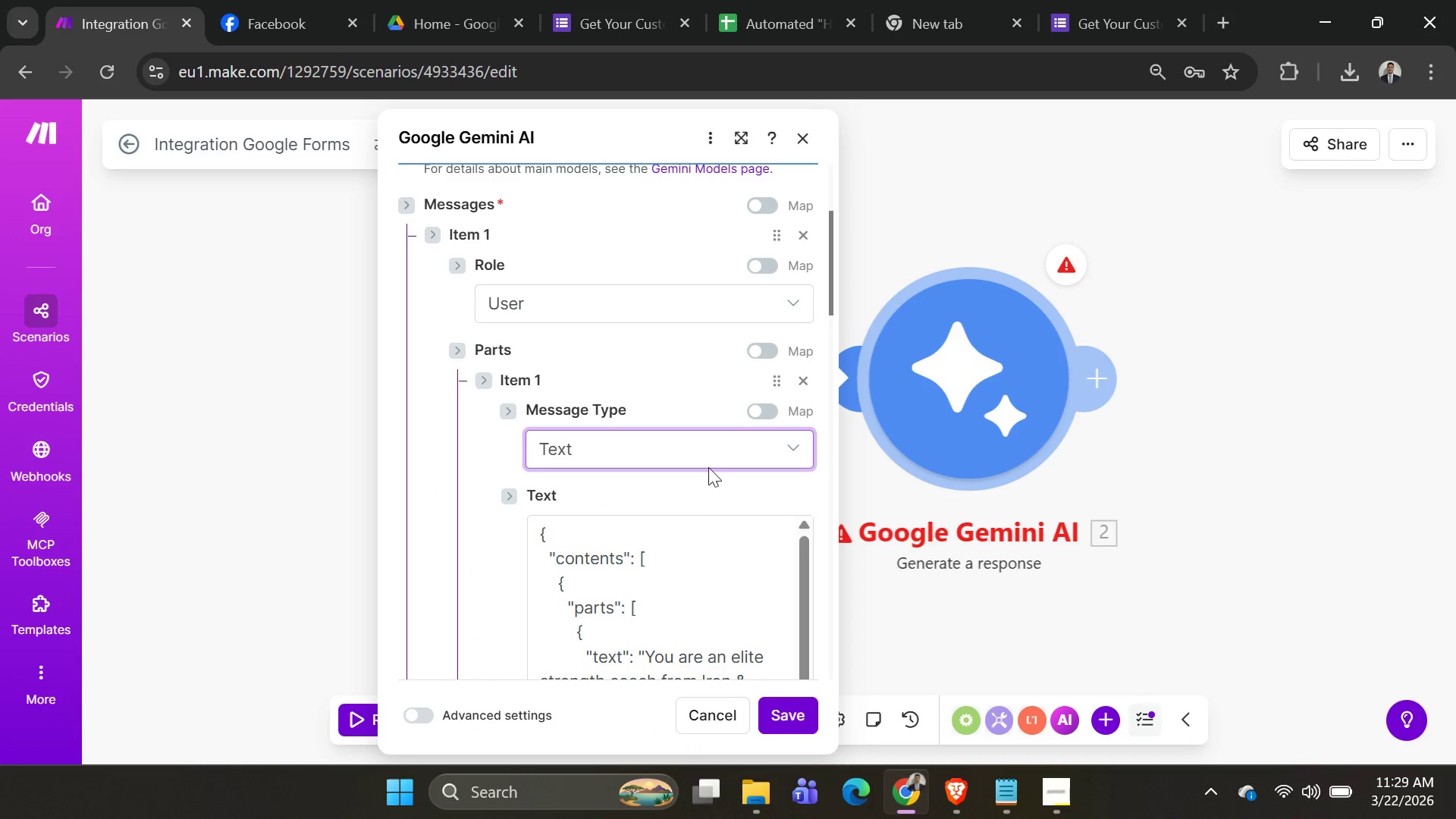 
key(Alt+Tab)